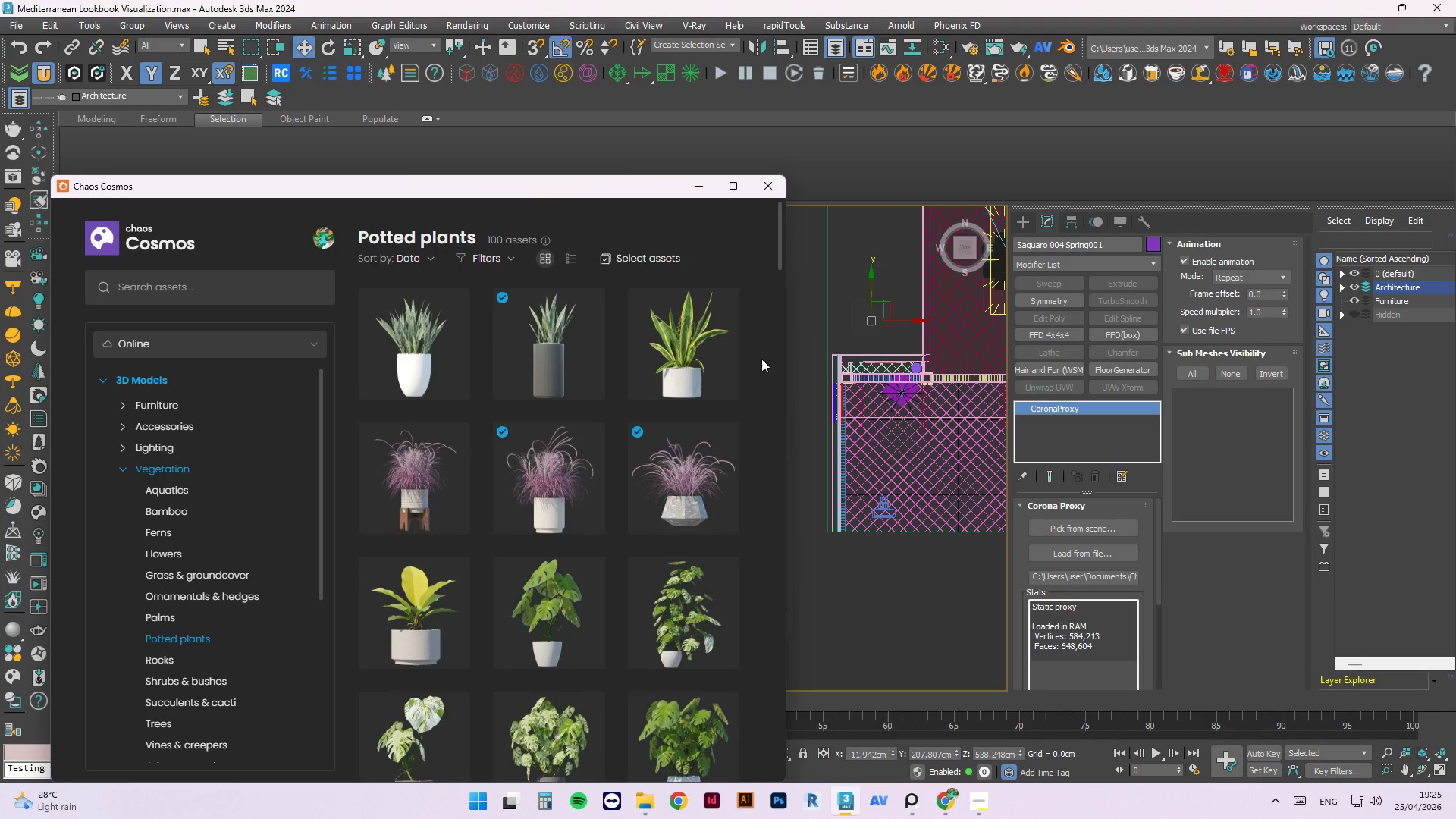 
wait(7.75)
 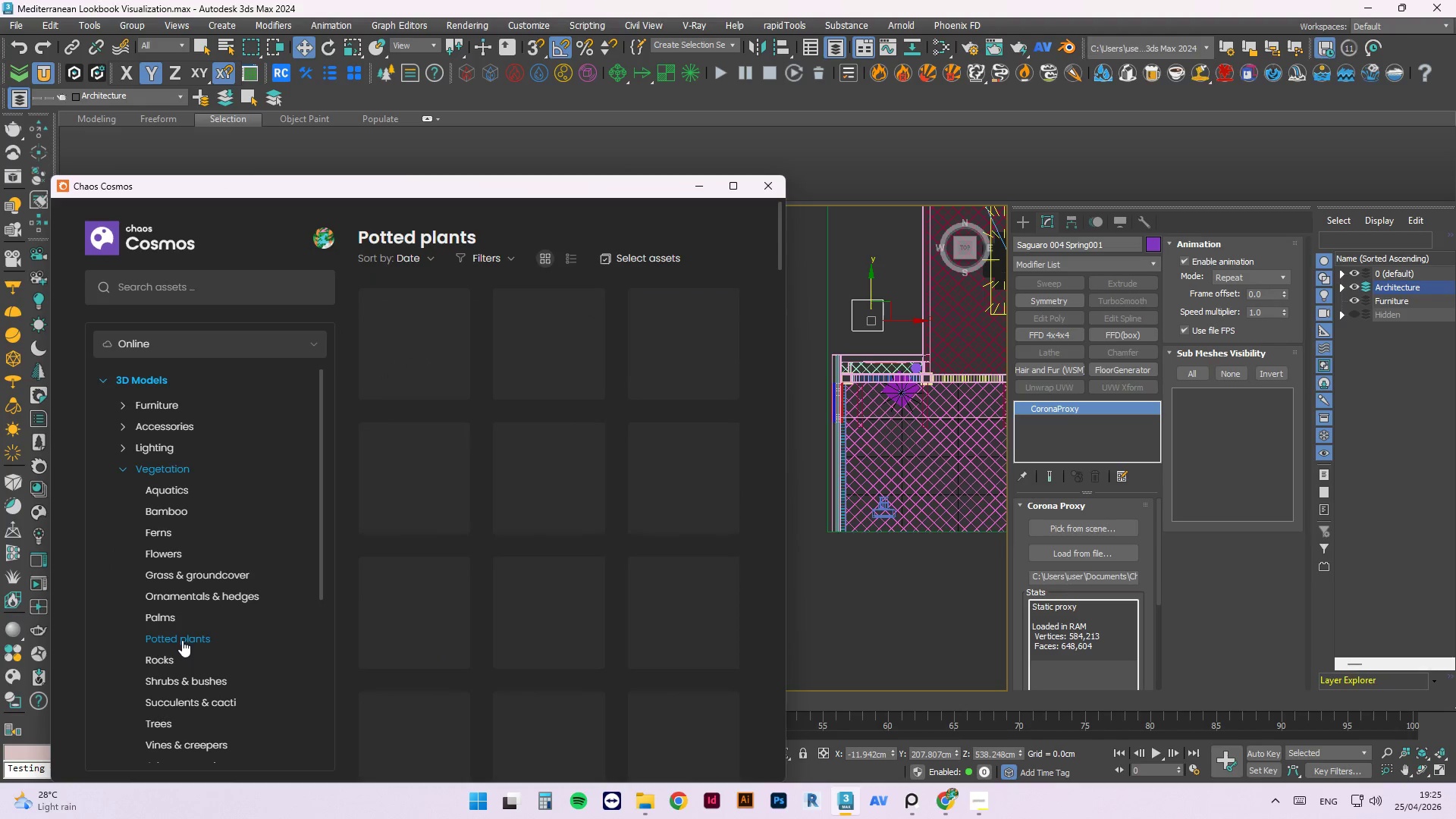 
scroll: coordinate [625, 484], scroll_direction: down, amount: 9.0
 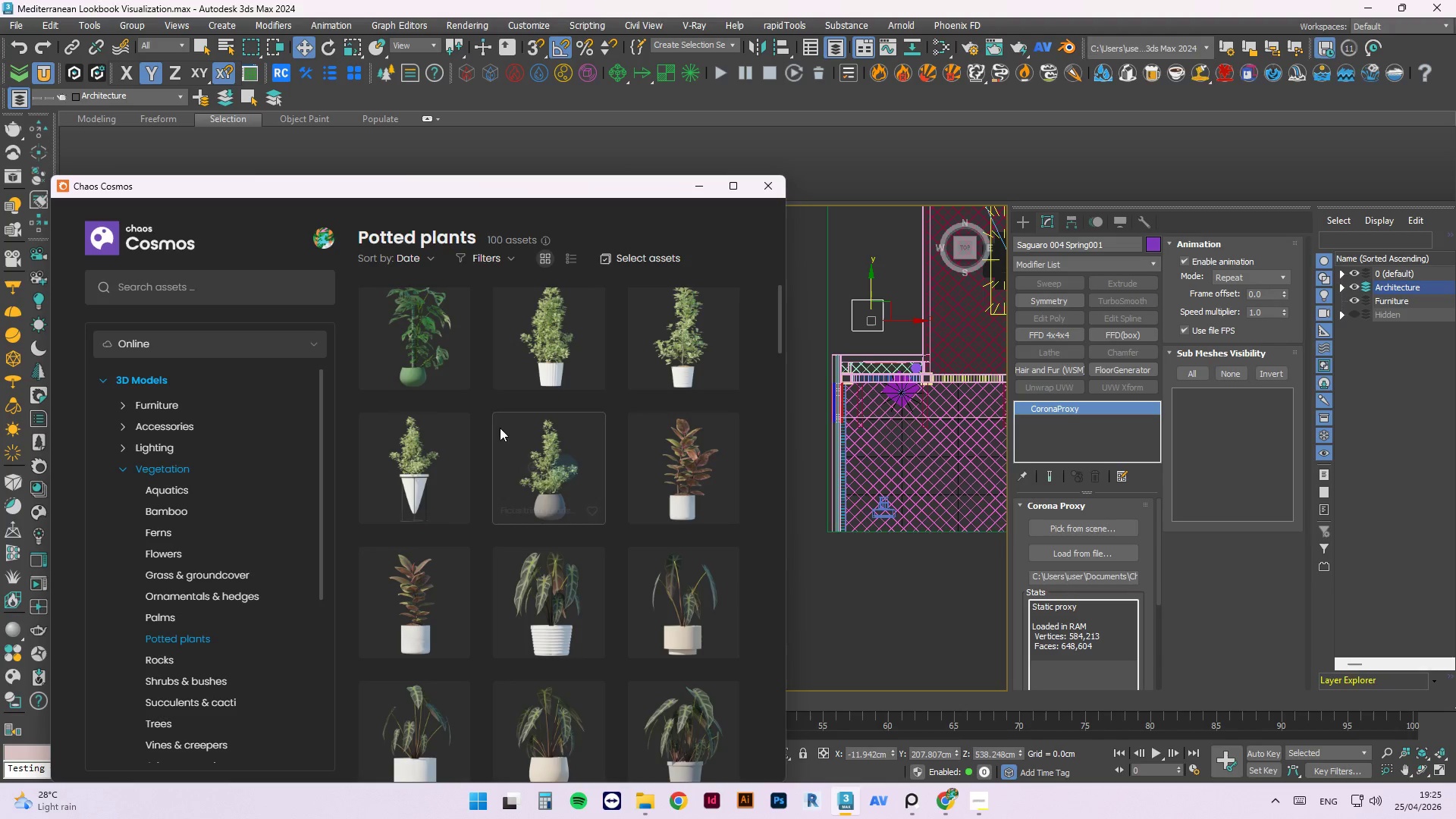 
left_click([400, 335])
 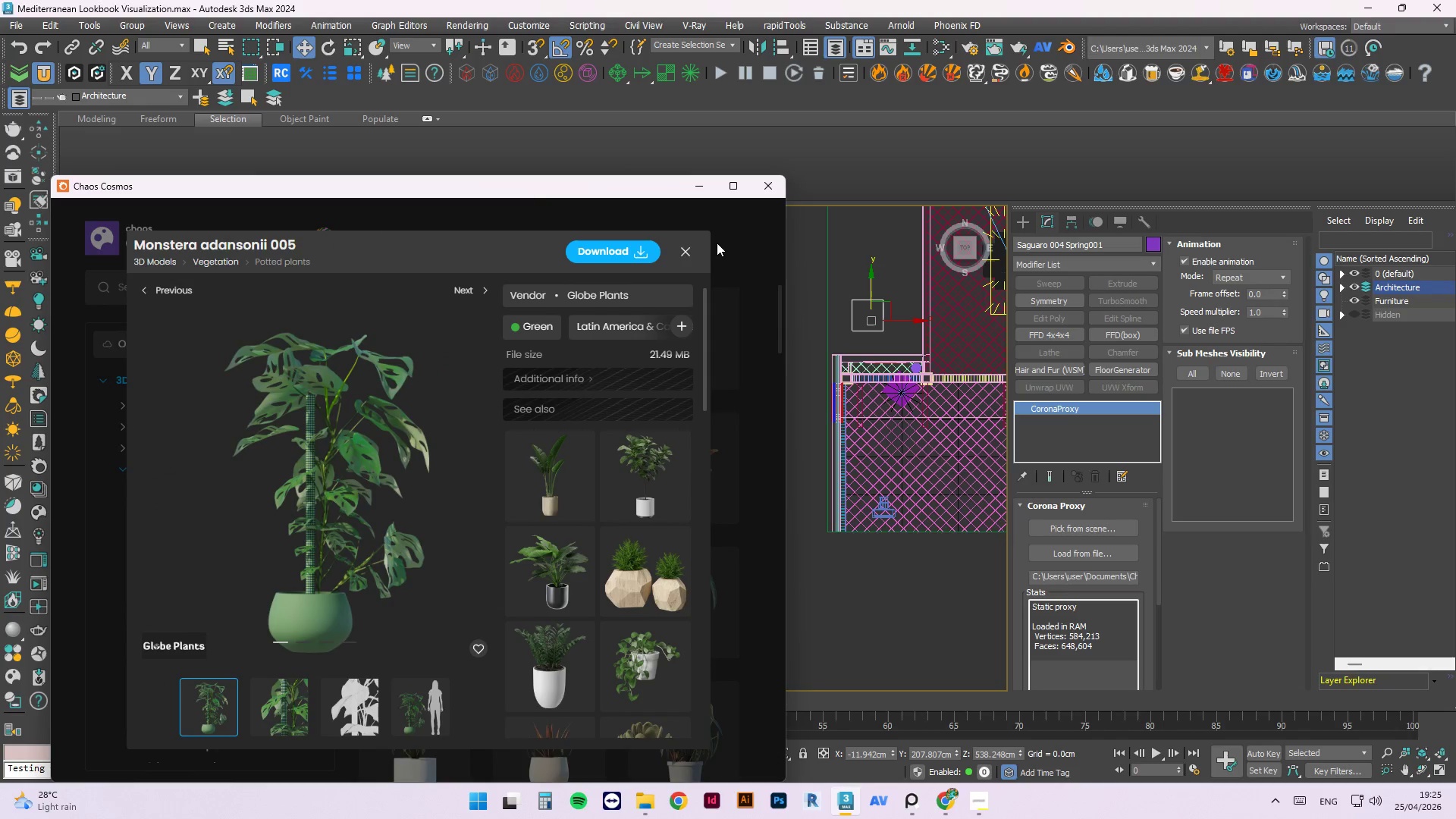 
double_click([687, 247])
 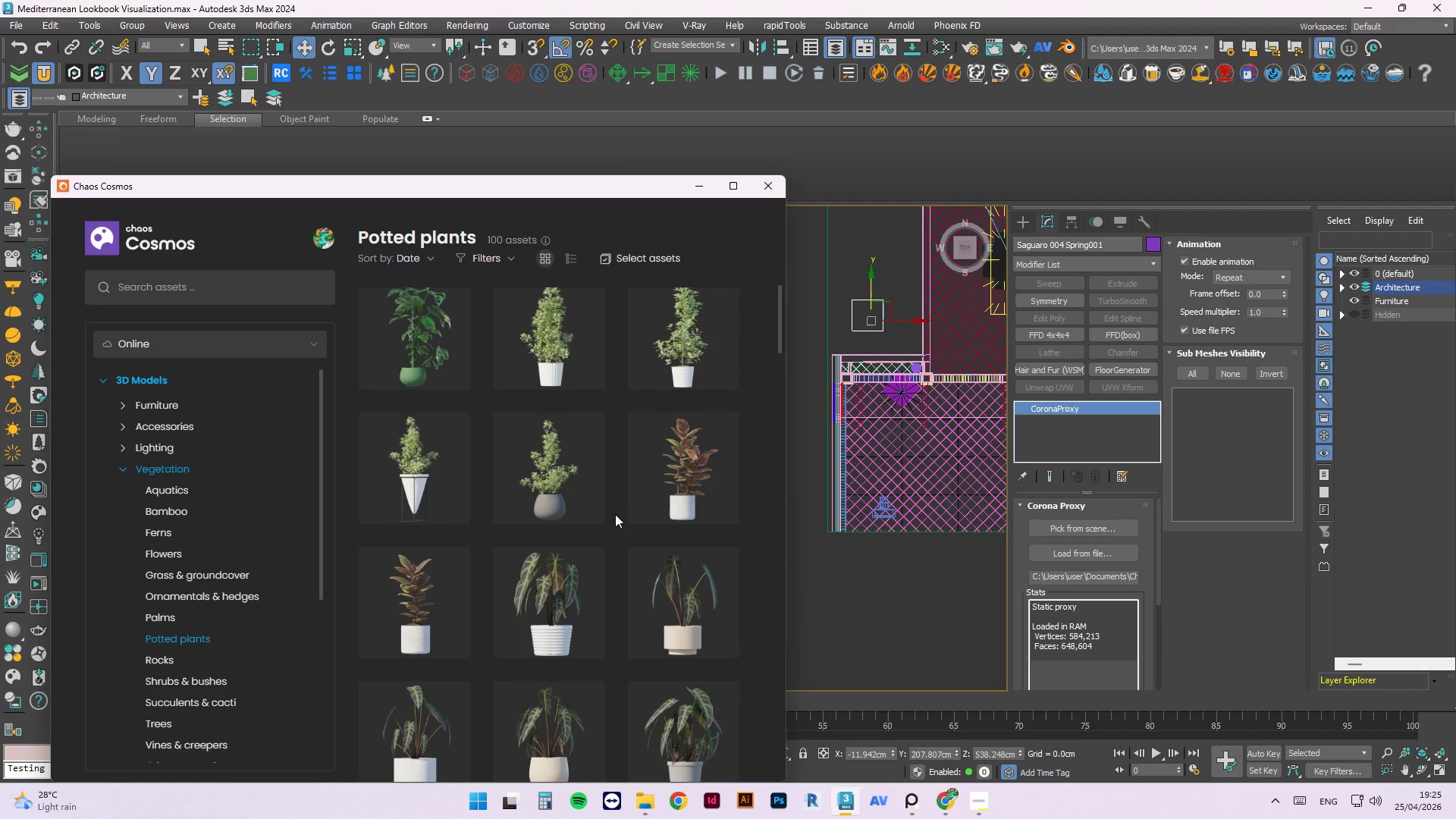 
scroll: coordinate [413, 582], scroll_direction: down, amount: 20.0
 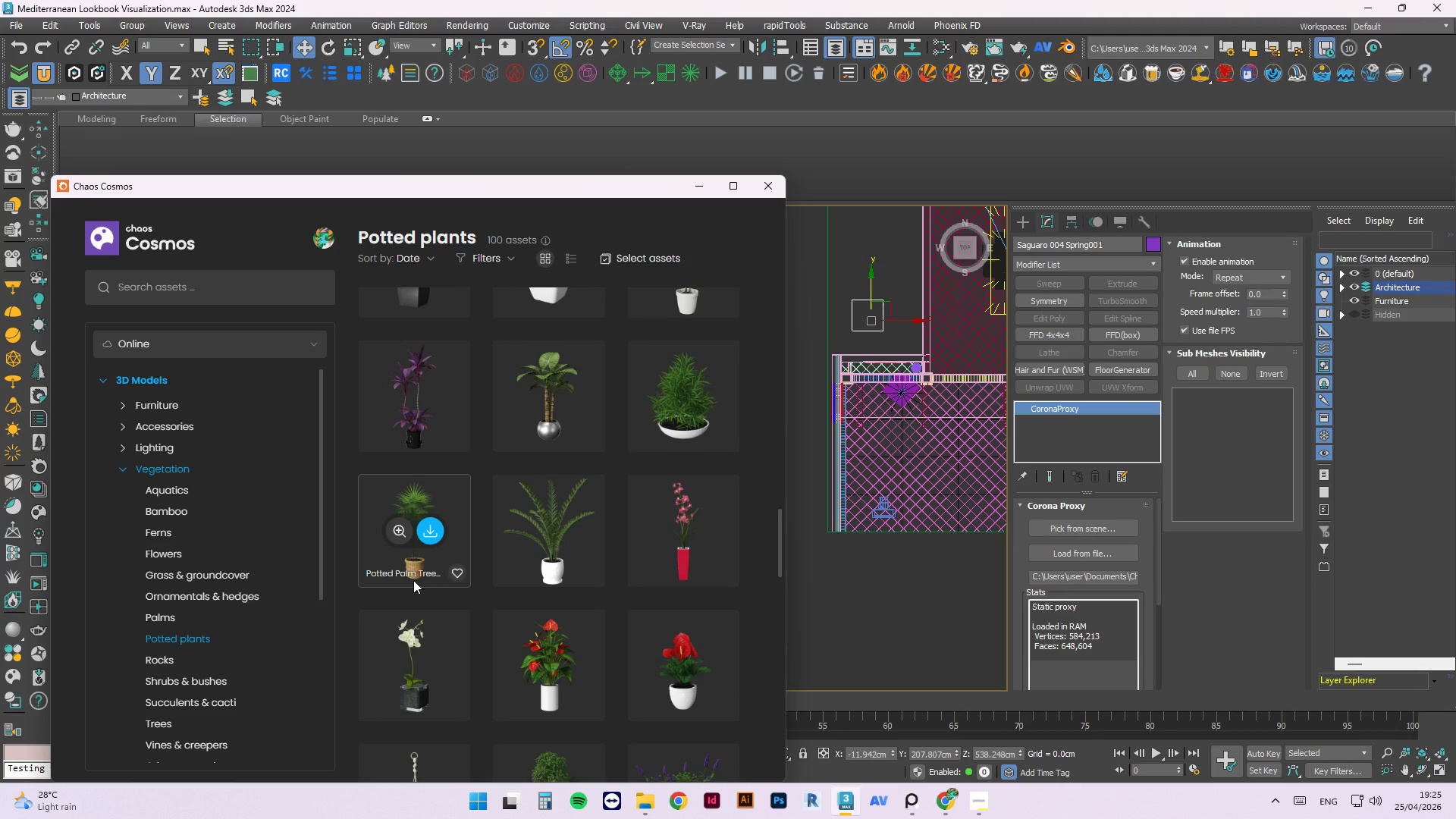 
scroll: coordinate [413, 580], scroll_direction: down, amount: 5.0
 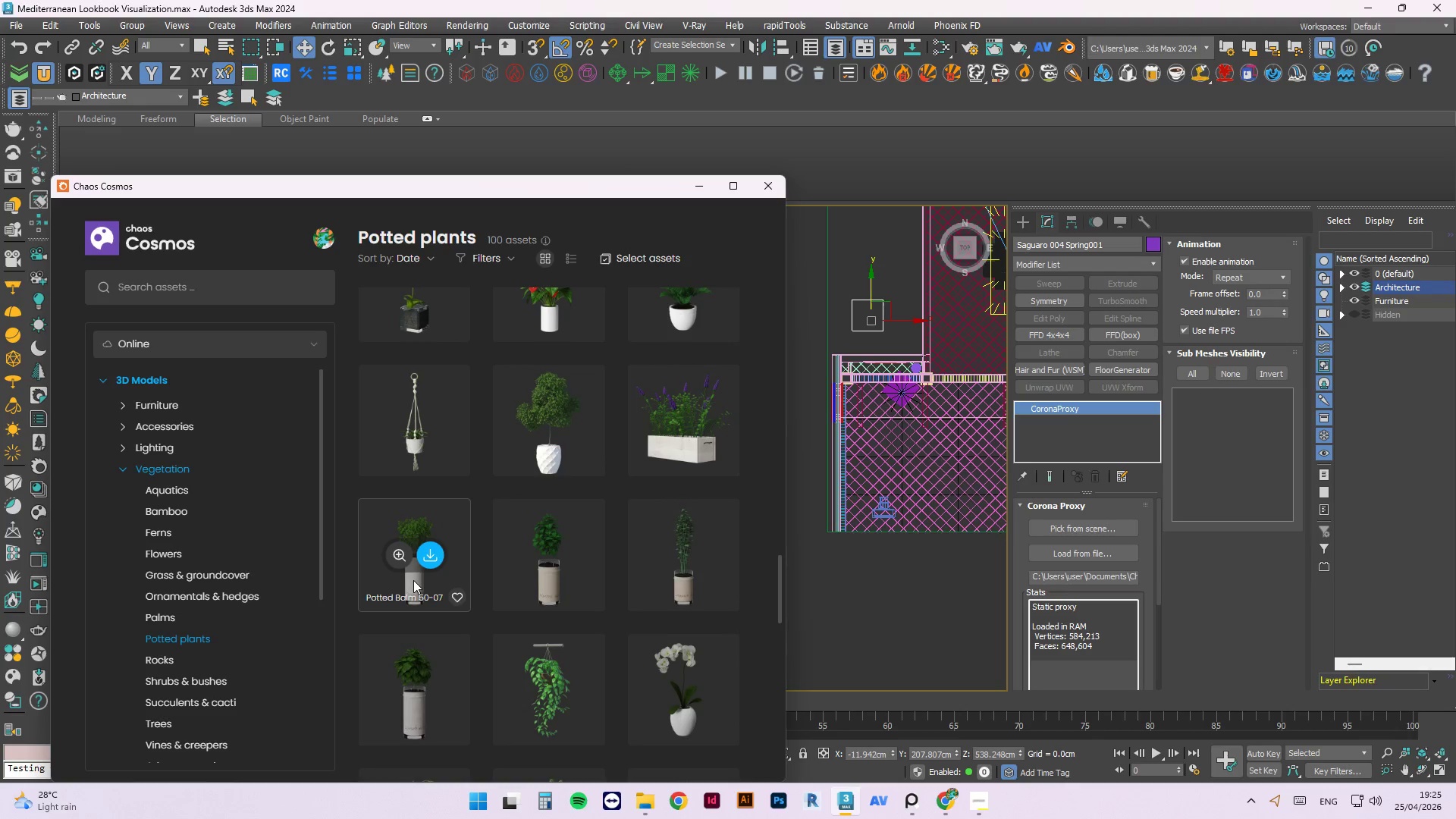 
scroll: coordinate [415, 578], scroll_direction: none, amount: 0.0
 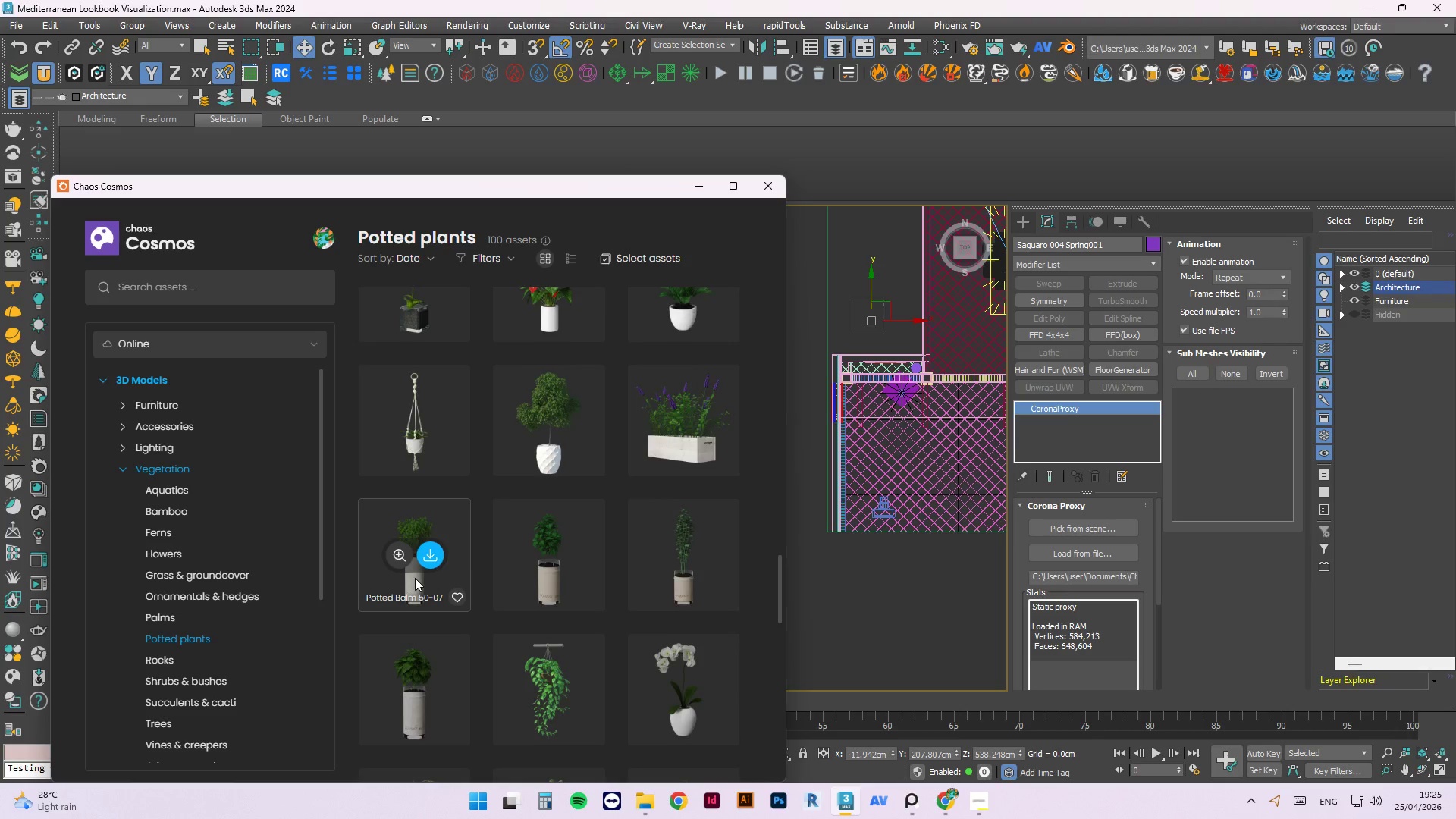 
scroll: coordinate [415, 578], scroll_direction: down, amount: 1.0
 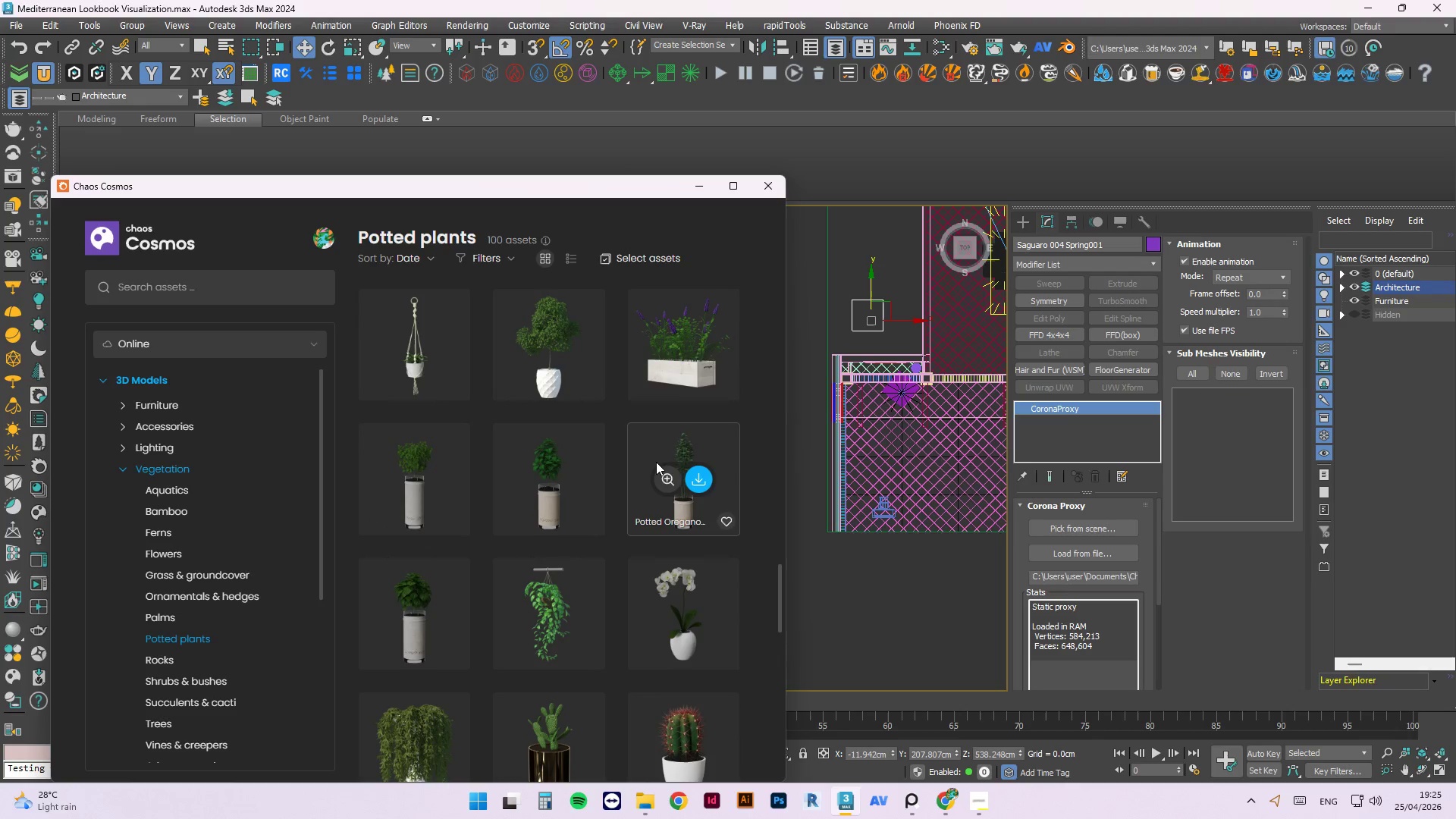 
left_click([668, 478])
 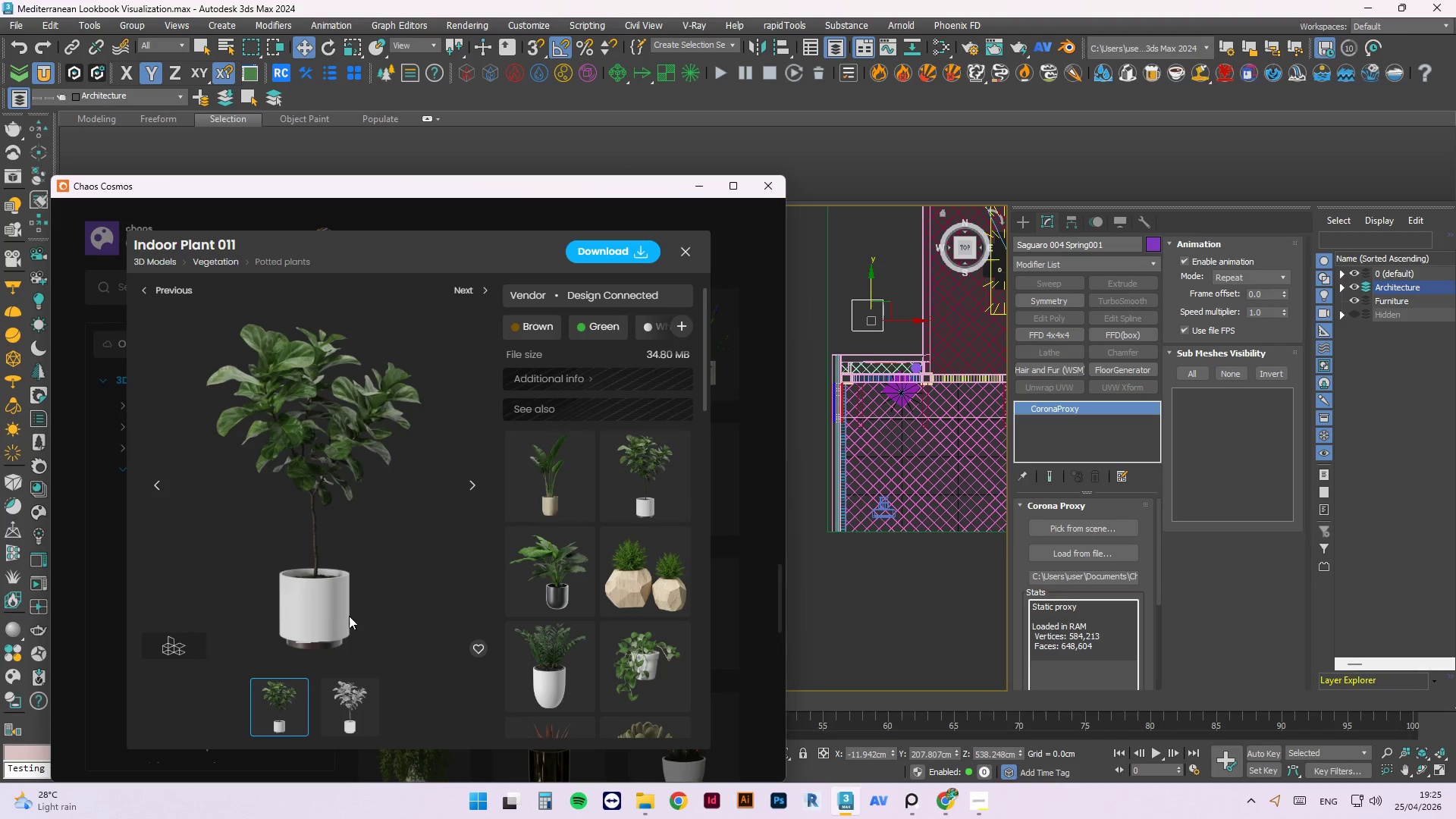 
wait(6.59)
 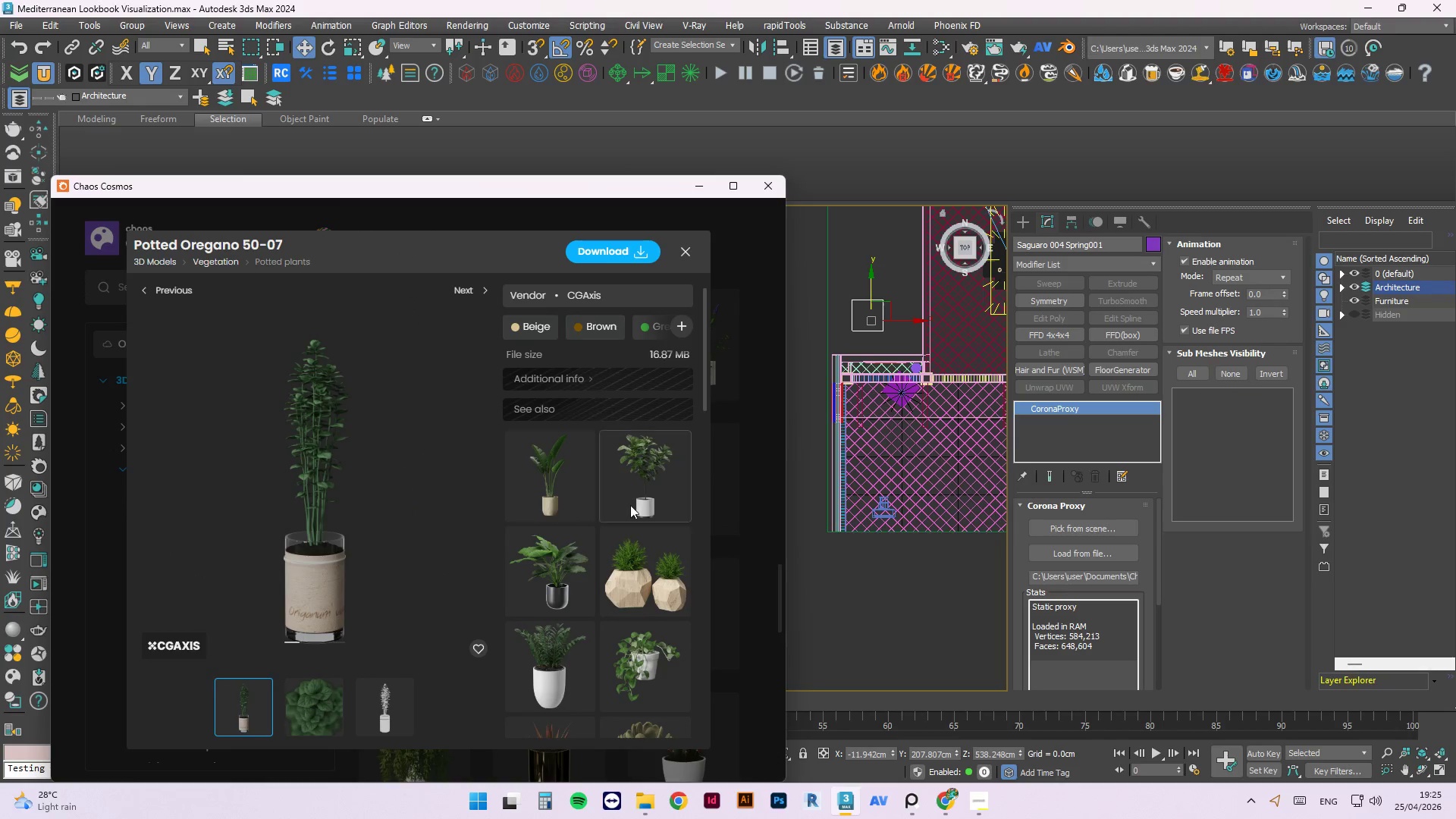 
left_click([665, 479])
 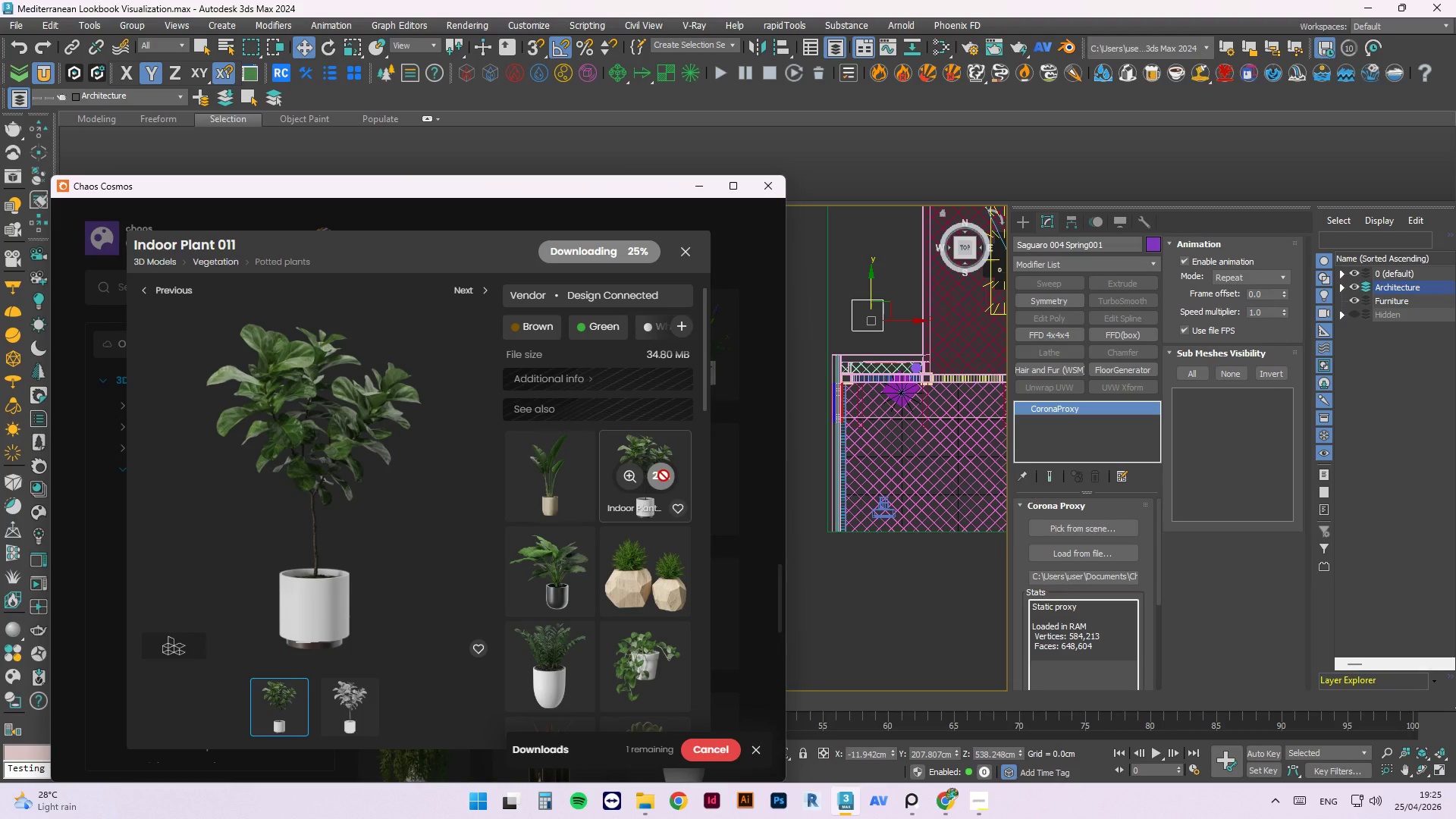 
scroll: coordinate [658, 504], scroll_direction: down, amount: 3.0
 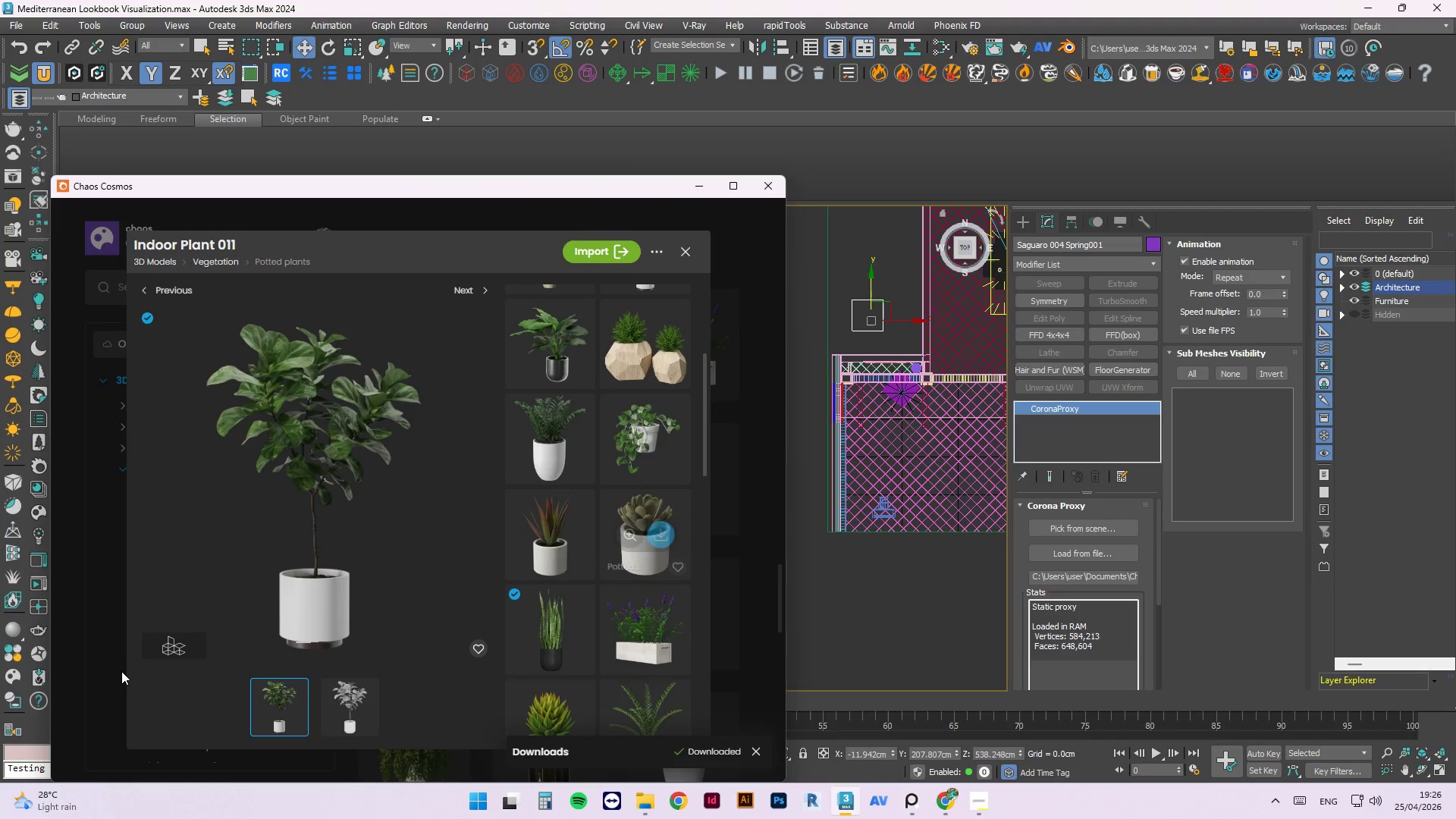 
wait(17.03)
 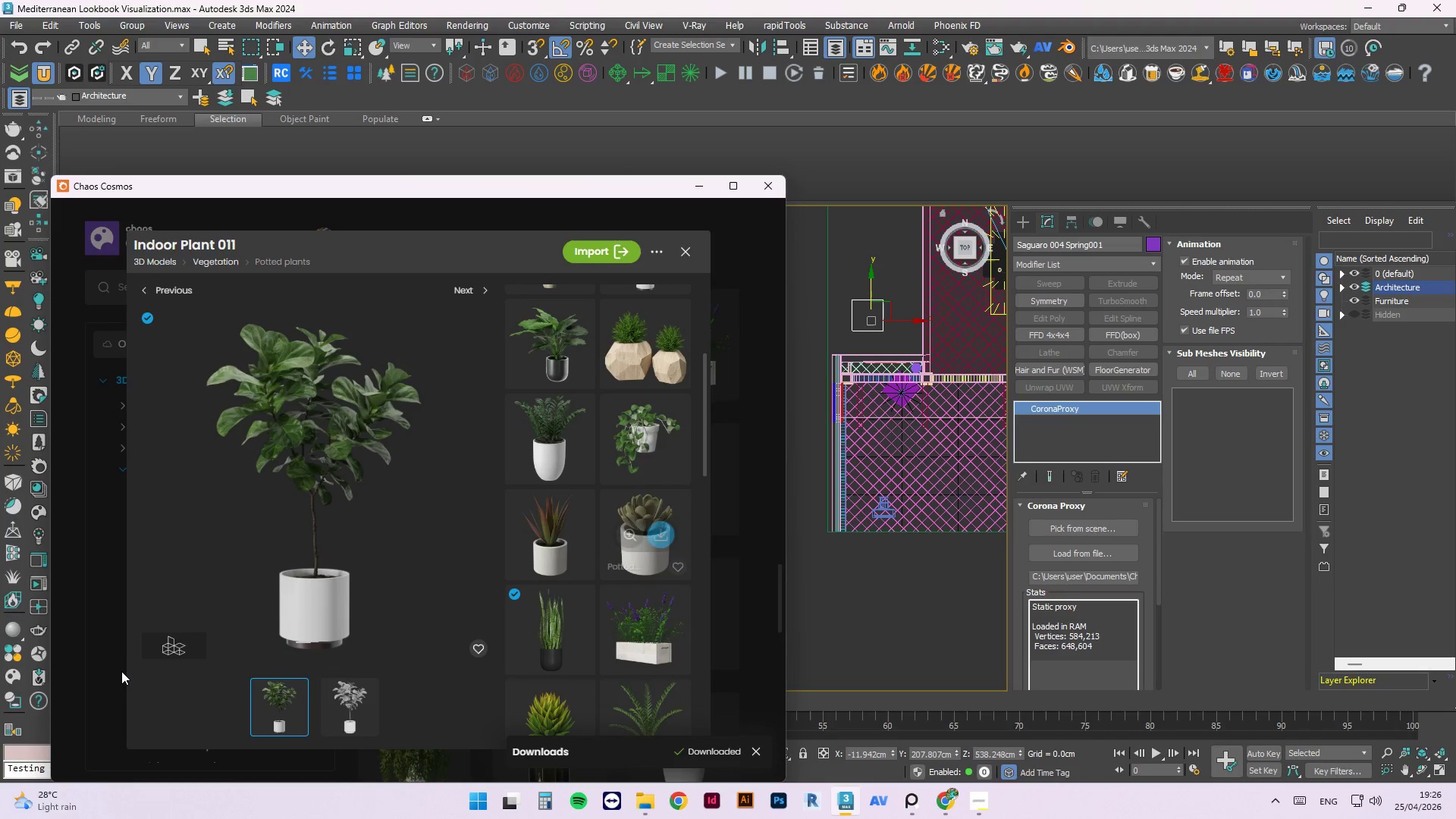 
scroll: coordinate [645, 563], scroll_direction: up, amount: 1.0
 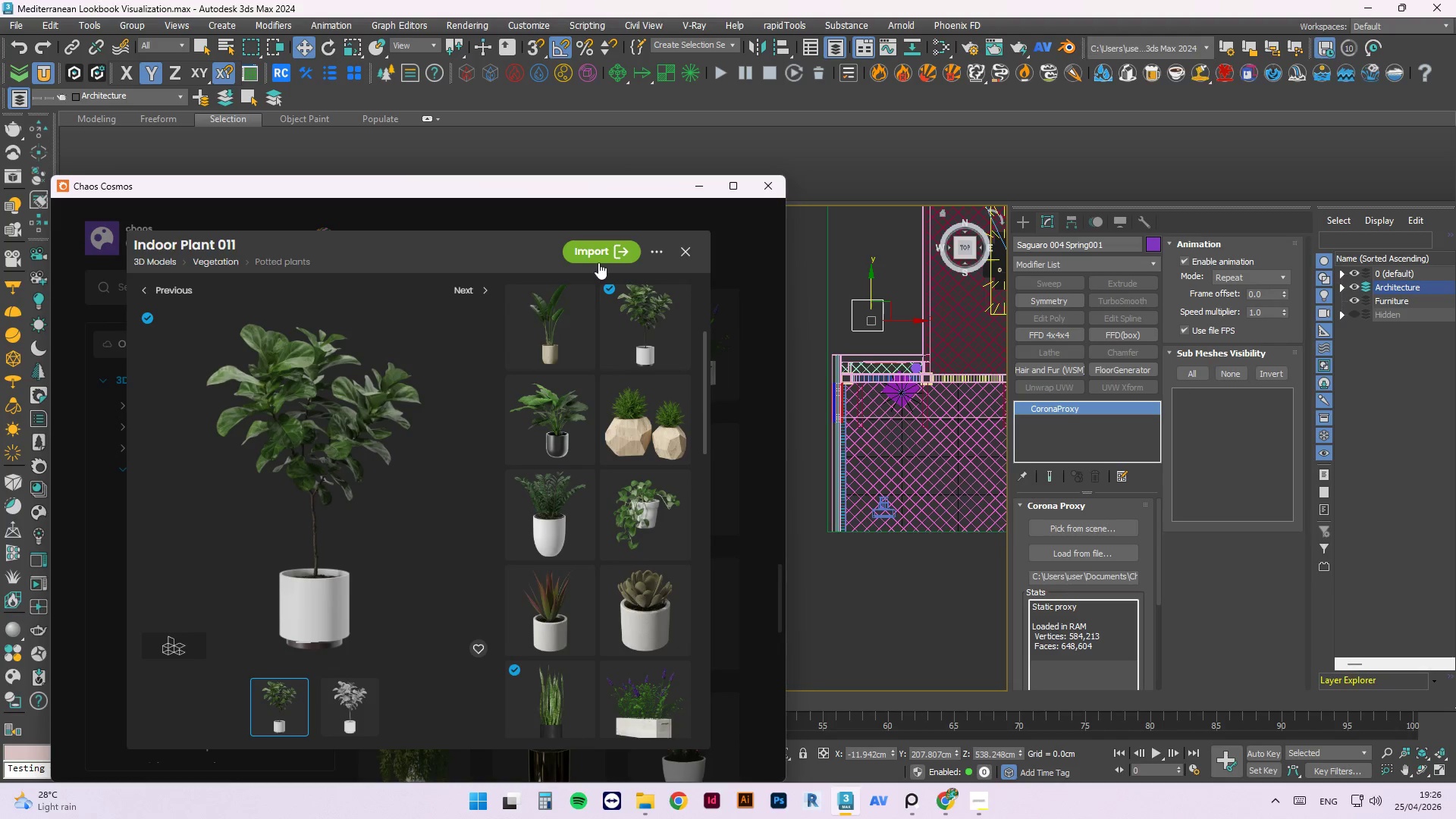 
left_click_drag(start_coordinate=[592, 253], to_coordinate=[852, 240])
 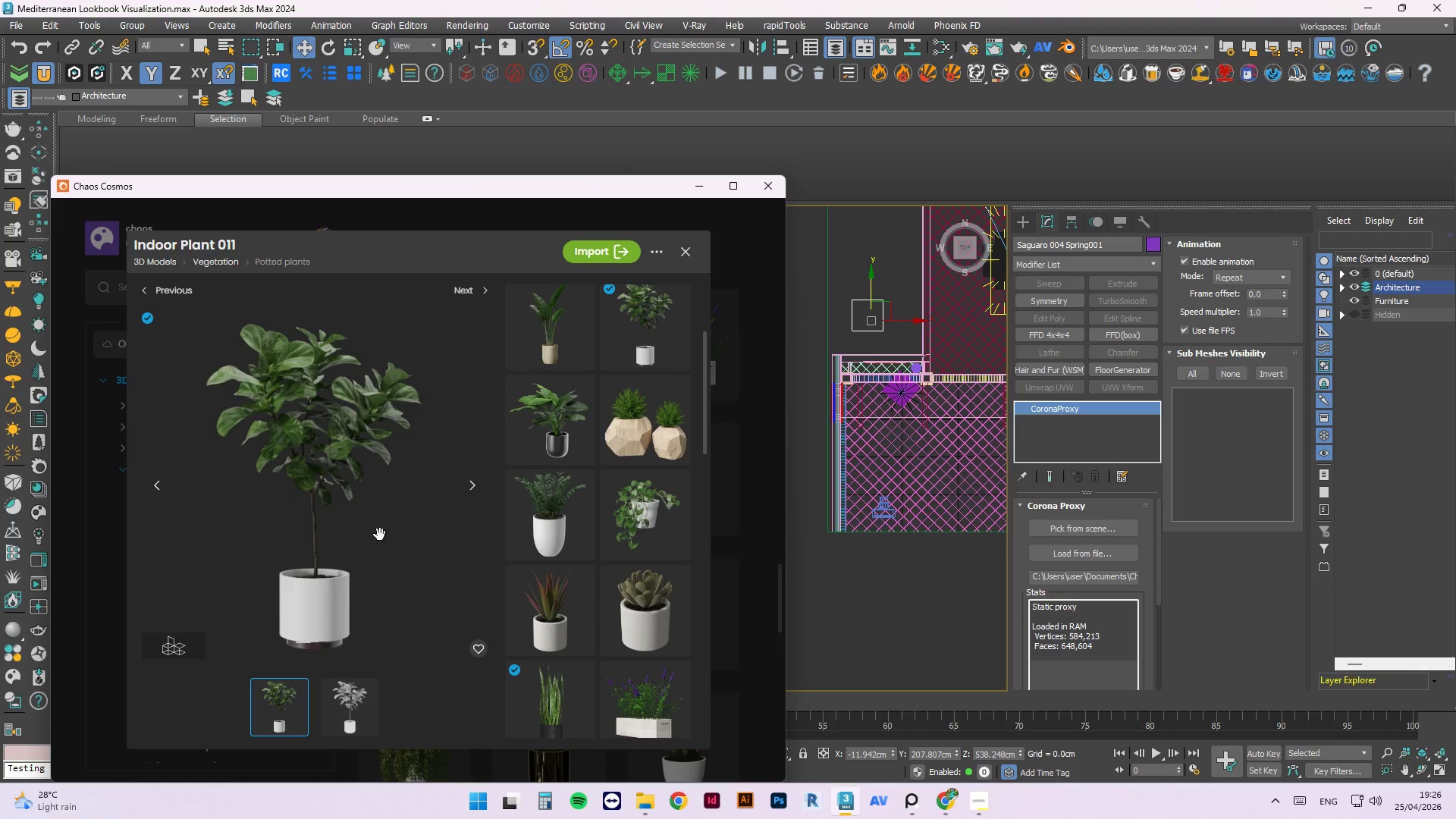 
left_click_drag(start_coordinate=[338, 587], to_coordinate=[852, 241])
 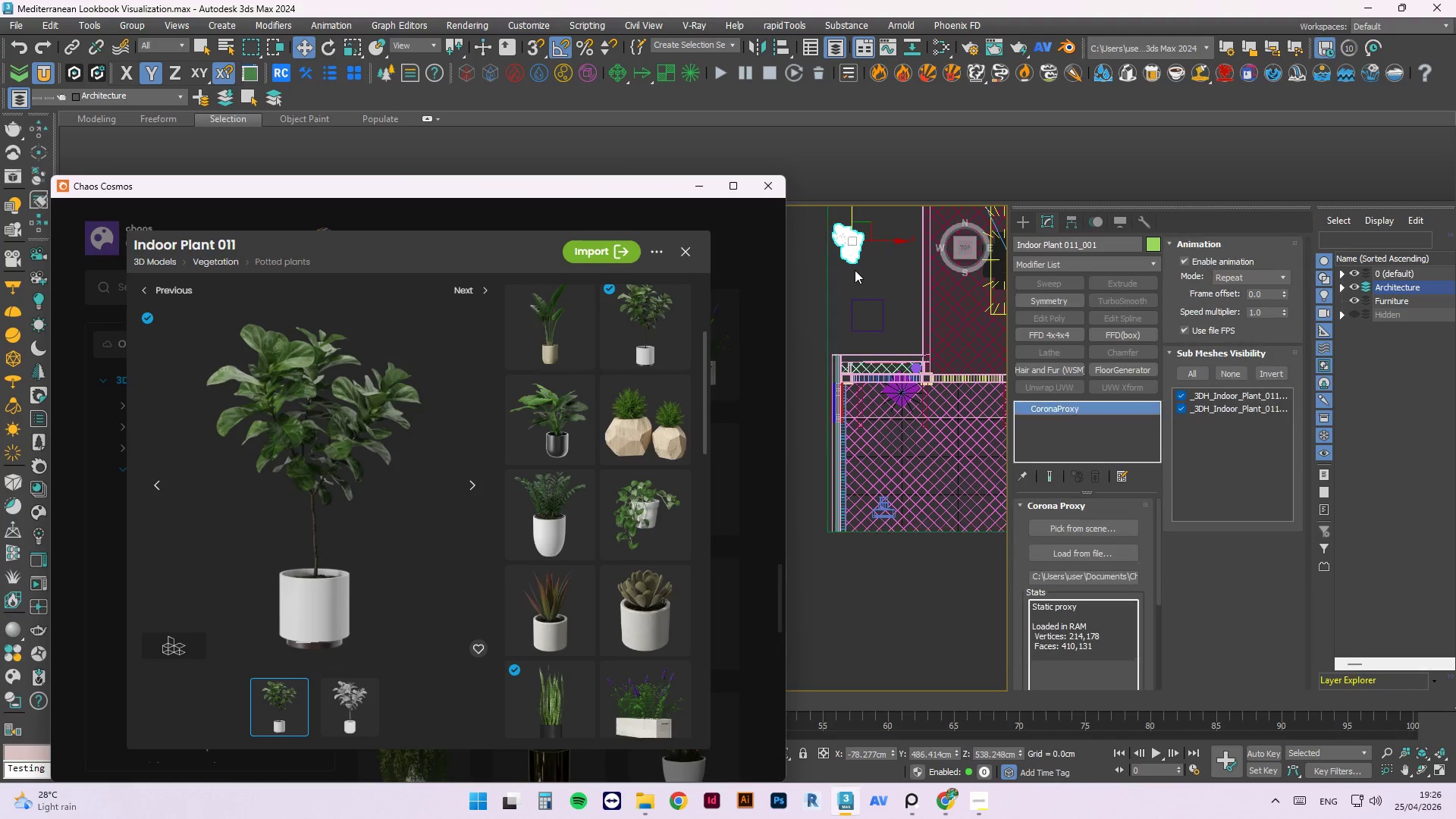 
left_click([916, 344])
 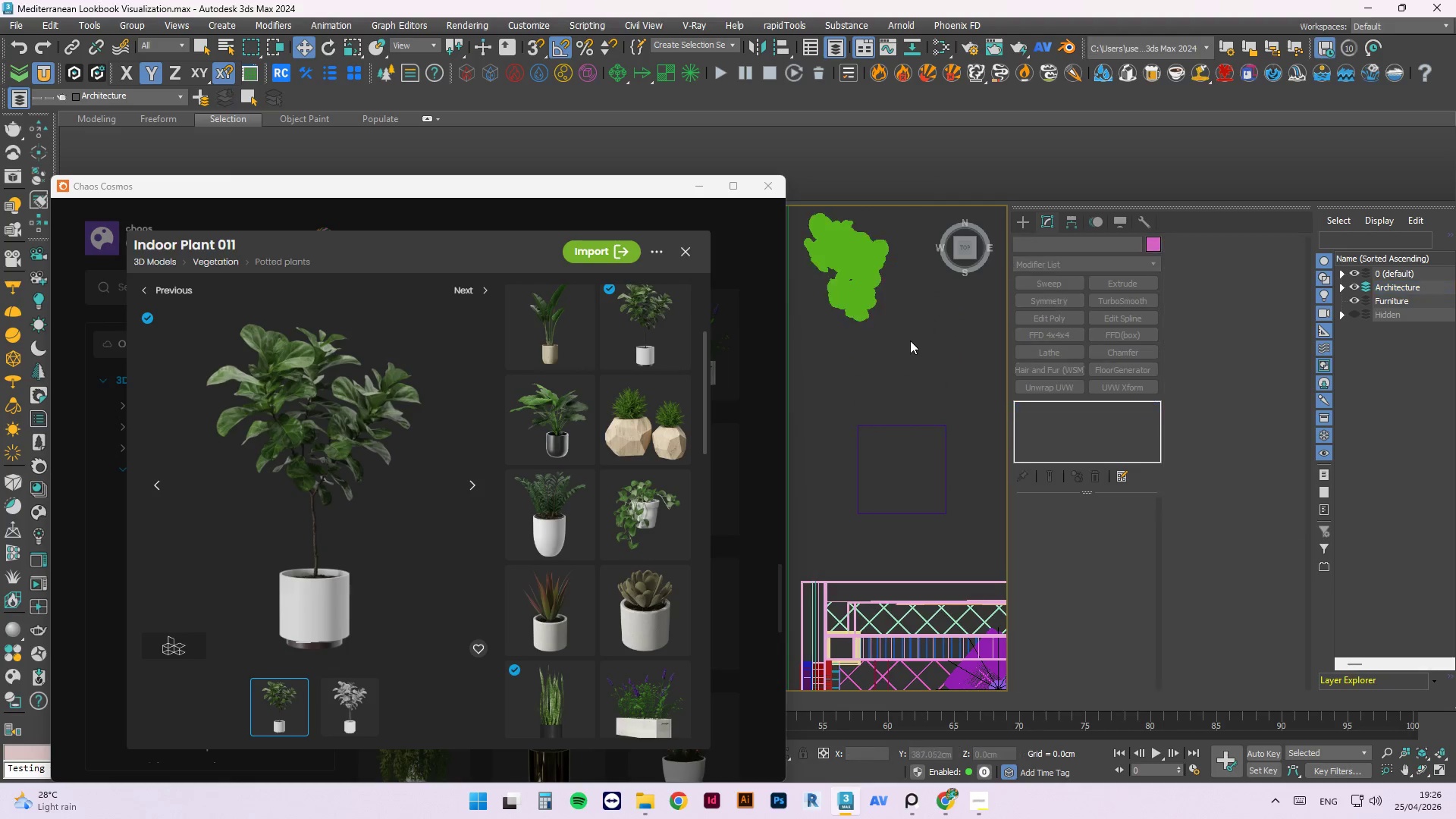 
scroll: coordinate [849, 234], scroll_direction: up, amount: 3.0
 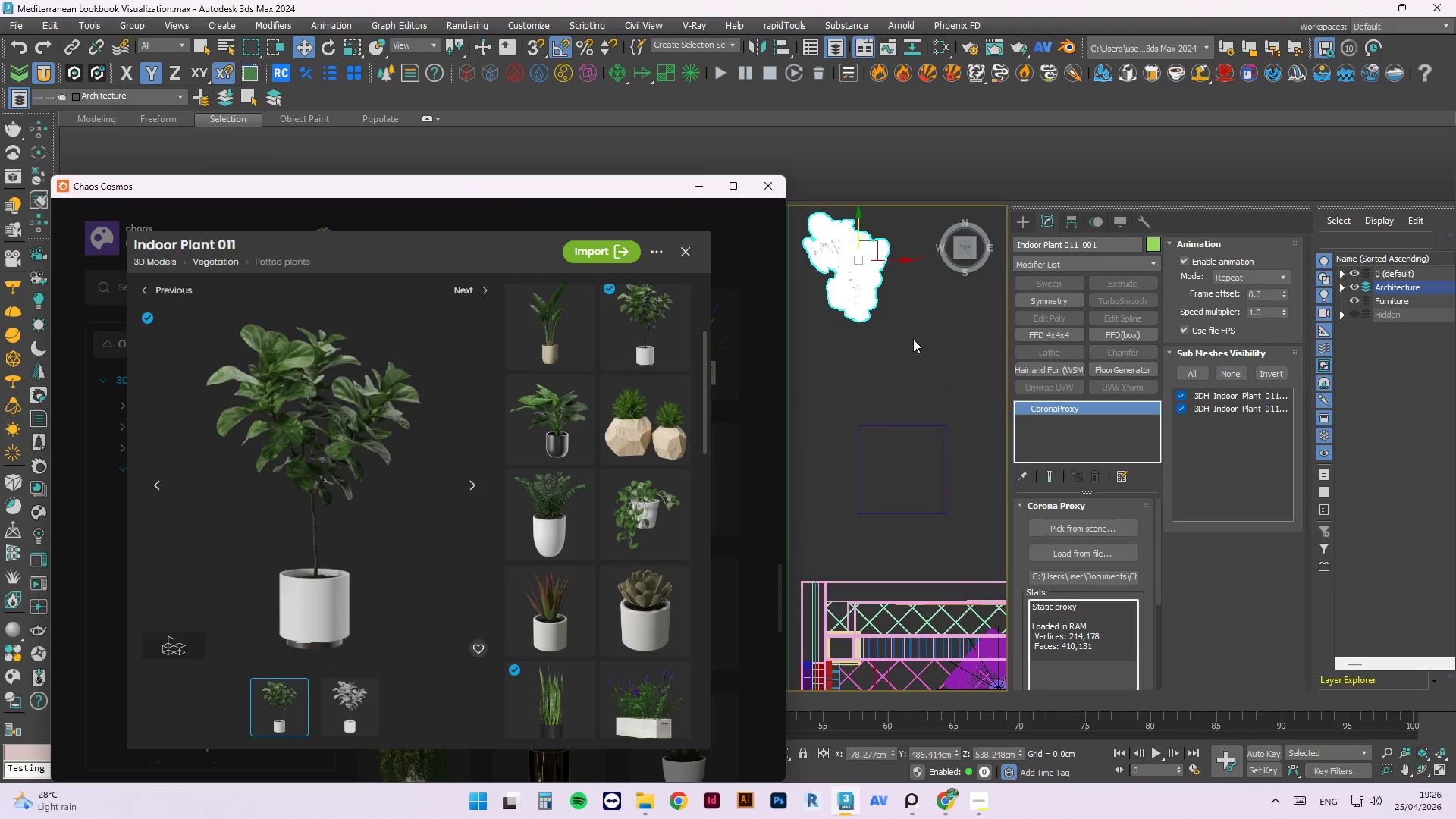 
hold_key(key=AltLeft, duration=0.88)
 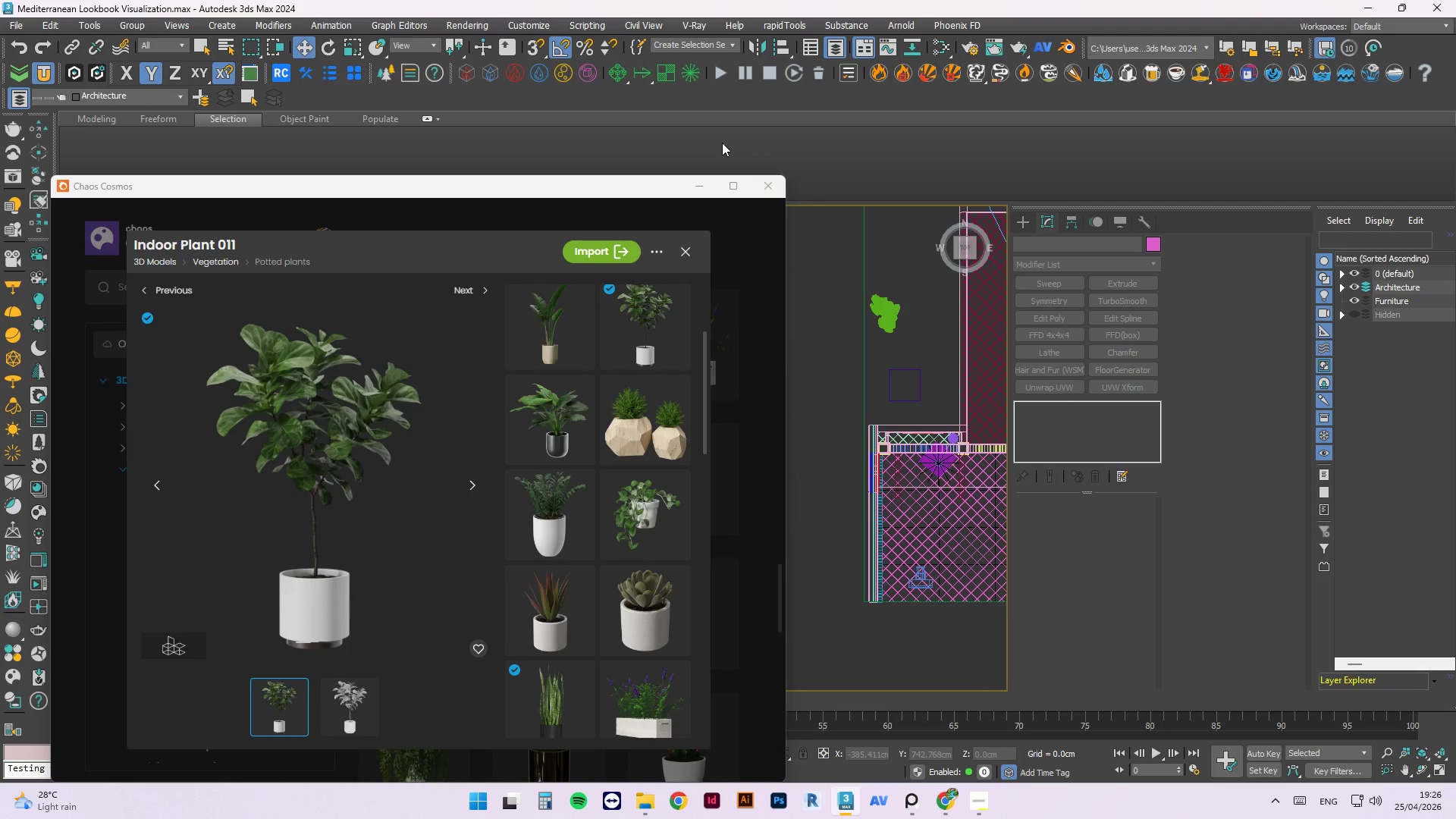 
scroll: coordinate [903, 339], scroll_direction: down, amount: 3.0
 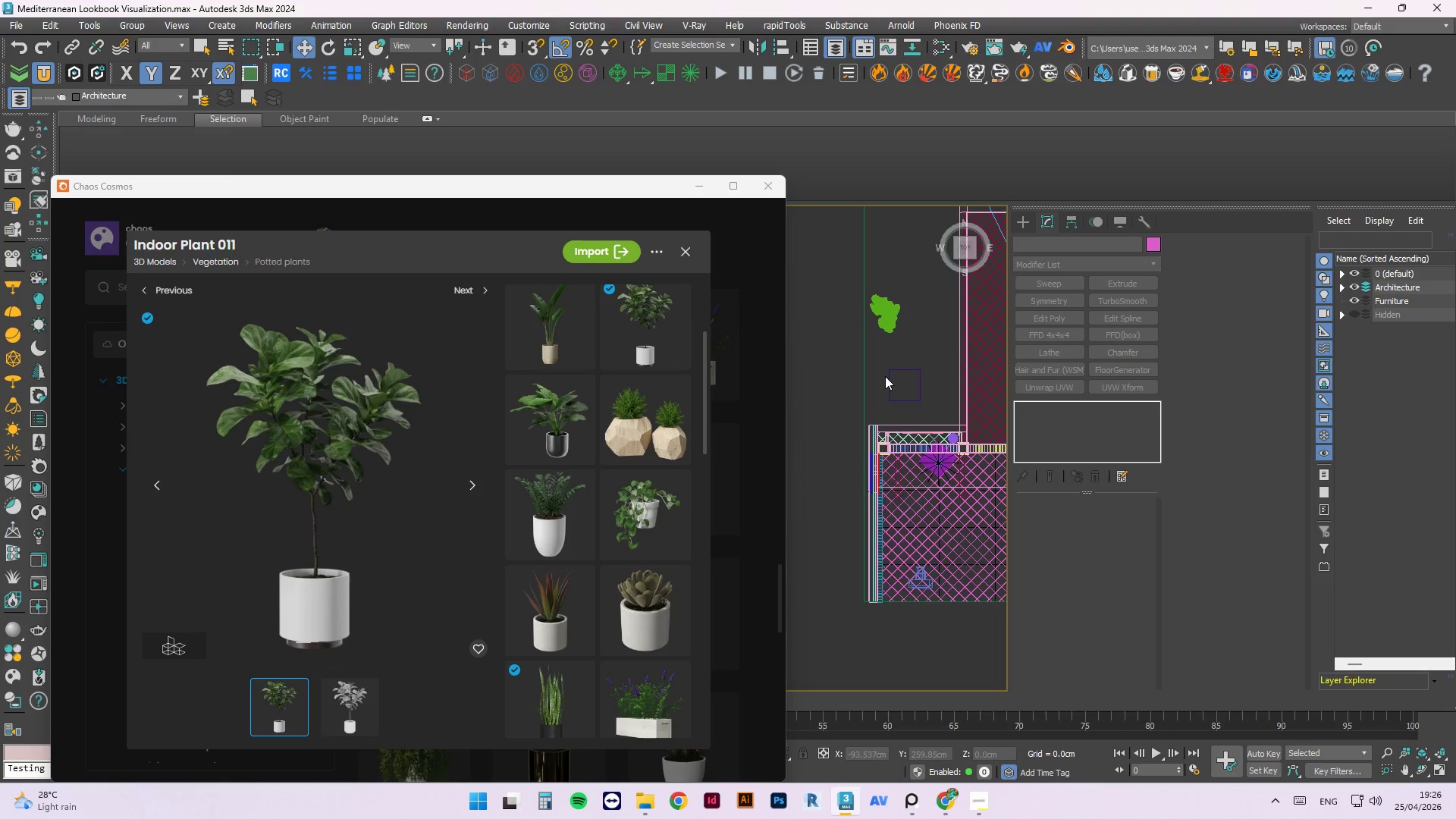 
middle_click([887, 359])
 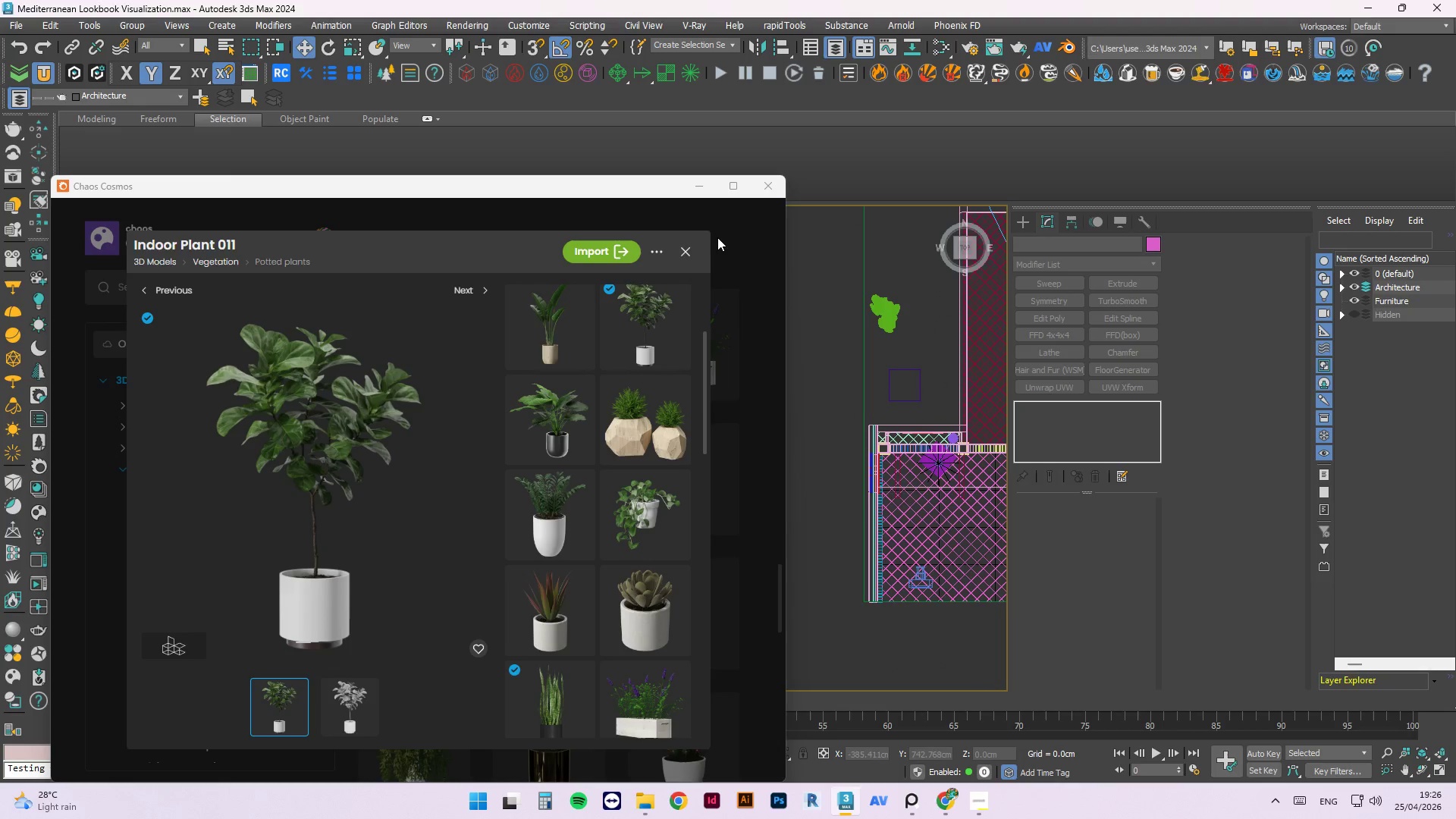 
left_click([693, 249])
 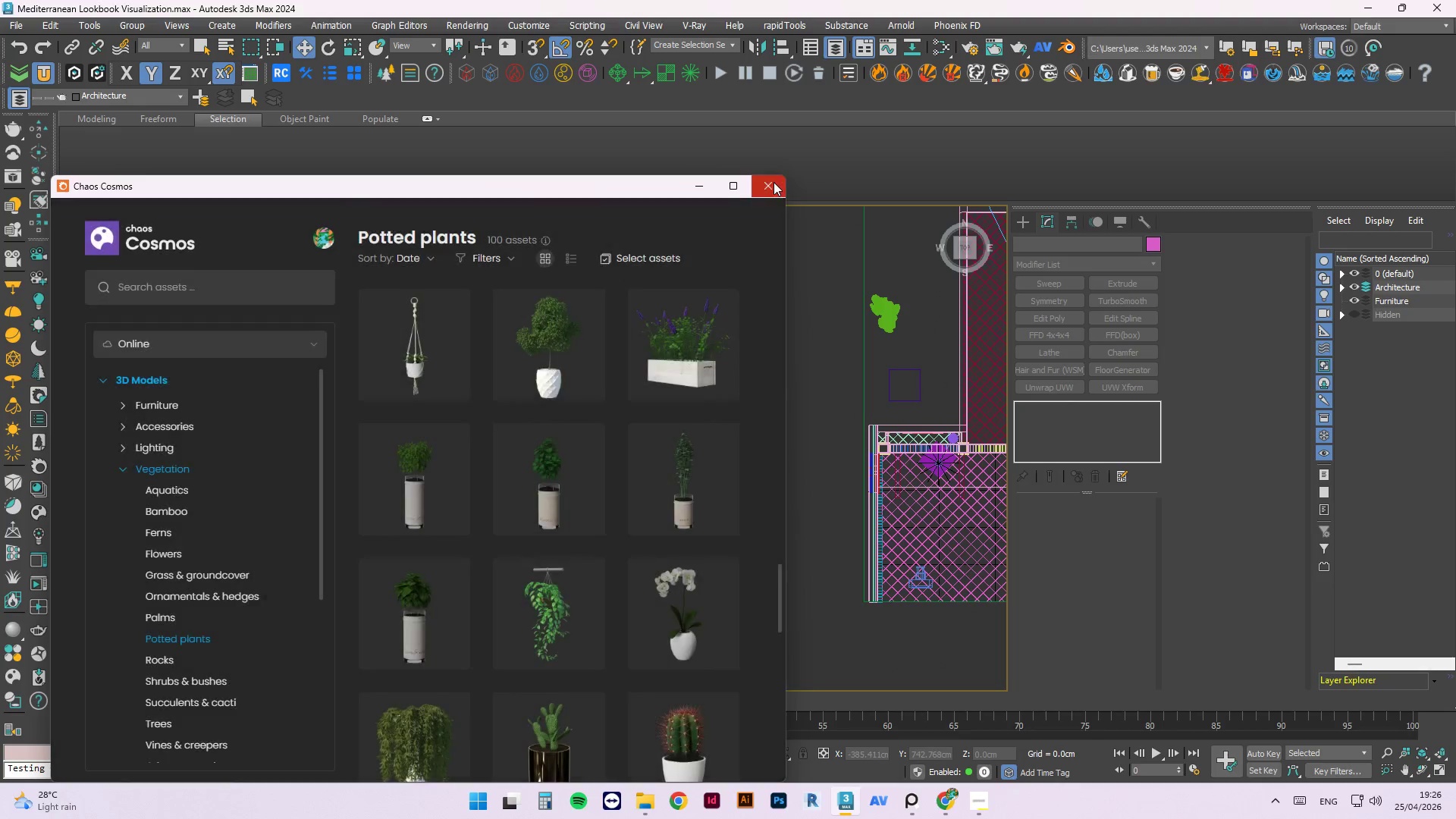 
left_click([774, 182])
 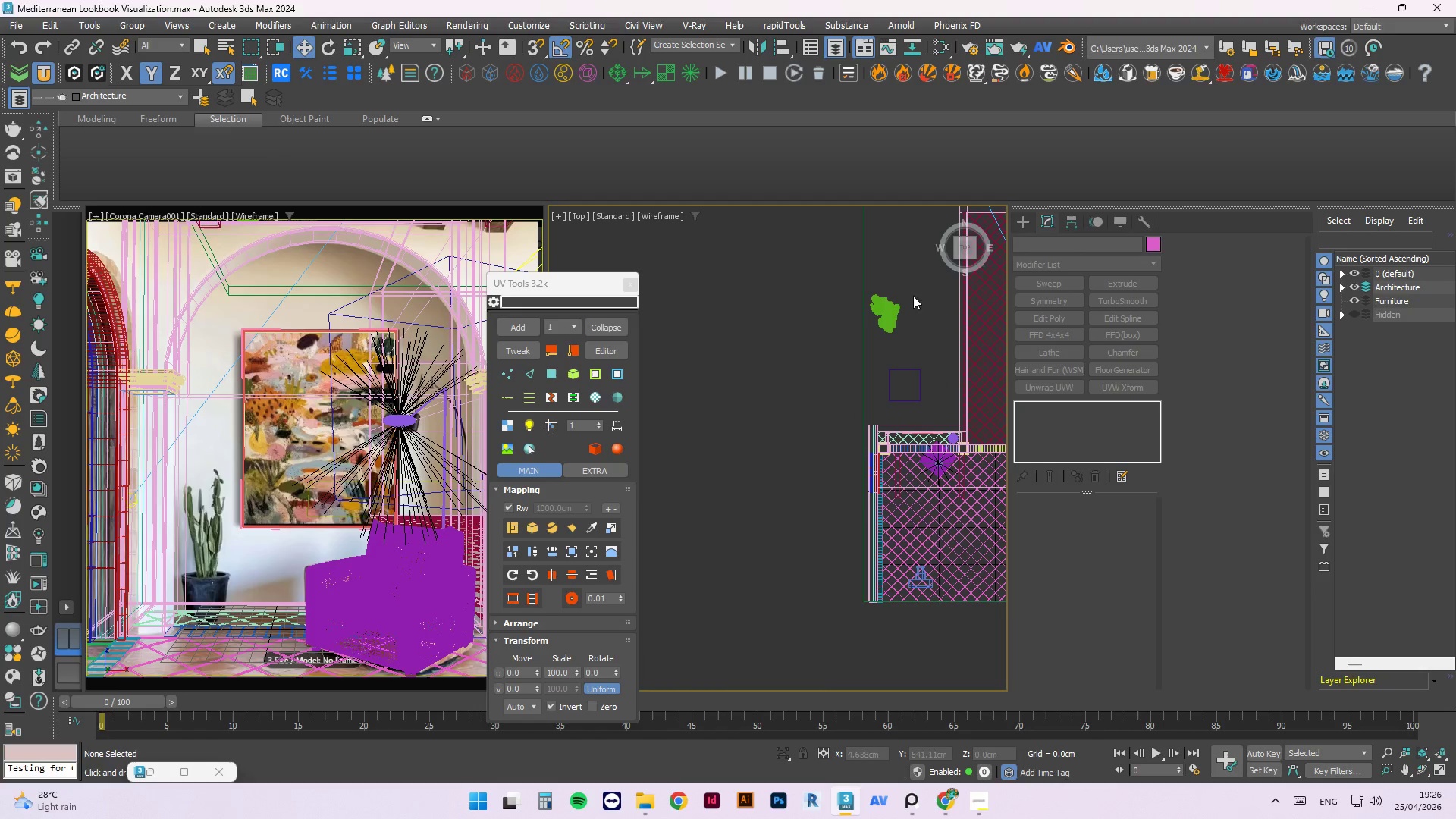 
hold_key(key=AltLeft, duration=1.08)
 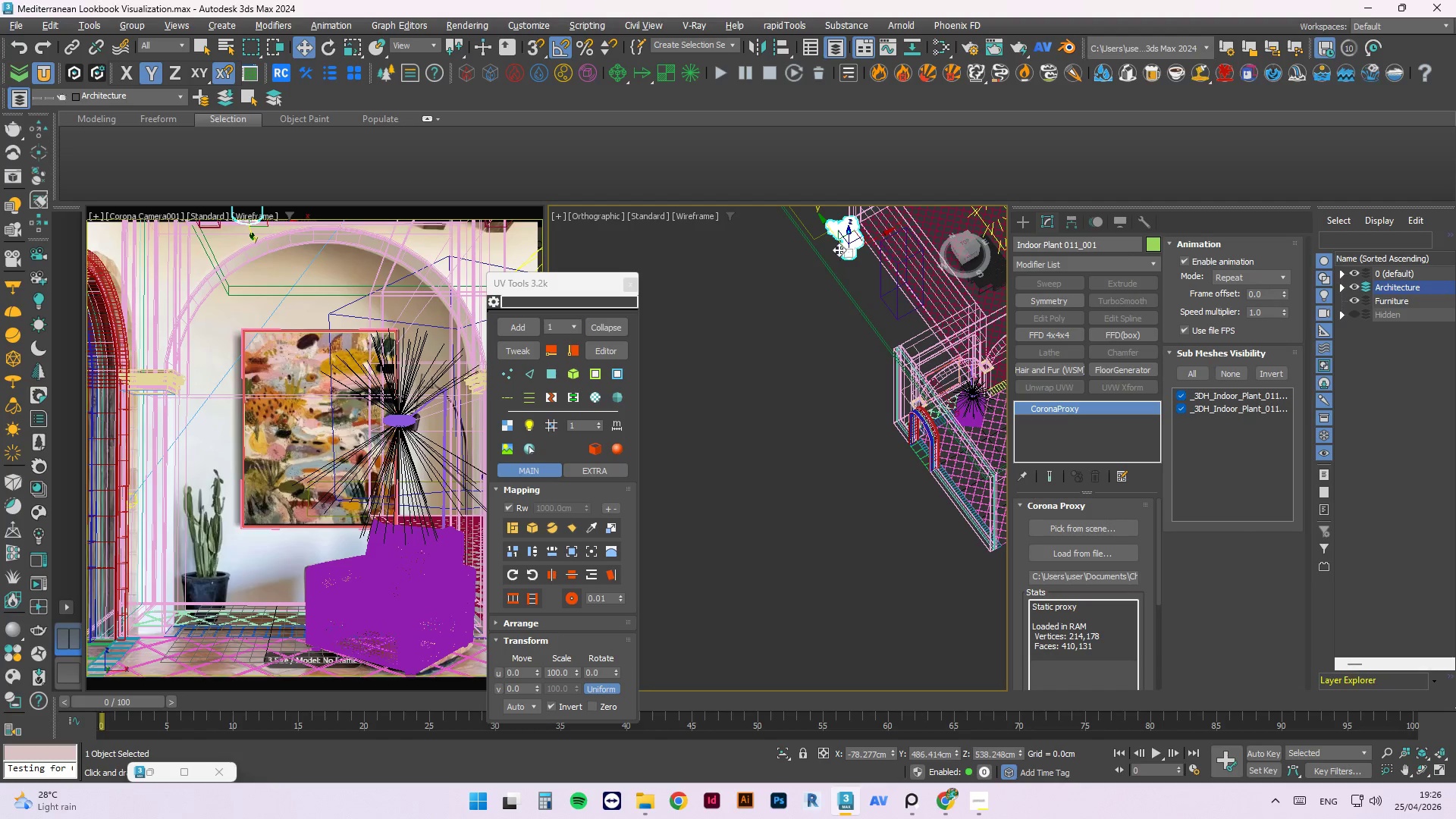 
scroll: coordinate [867, 358], scroll_direction: none, amount: 0.0
 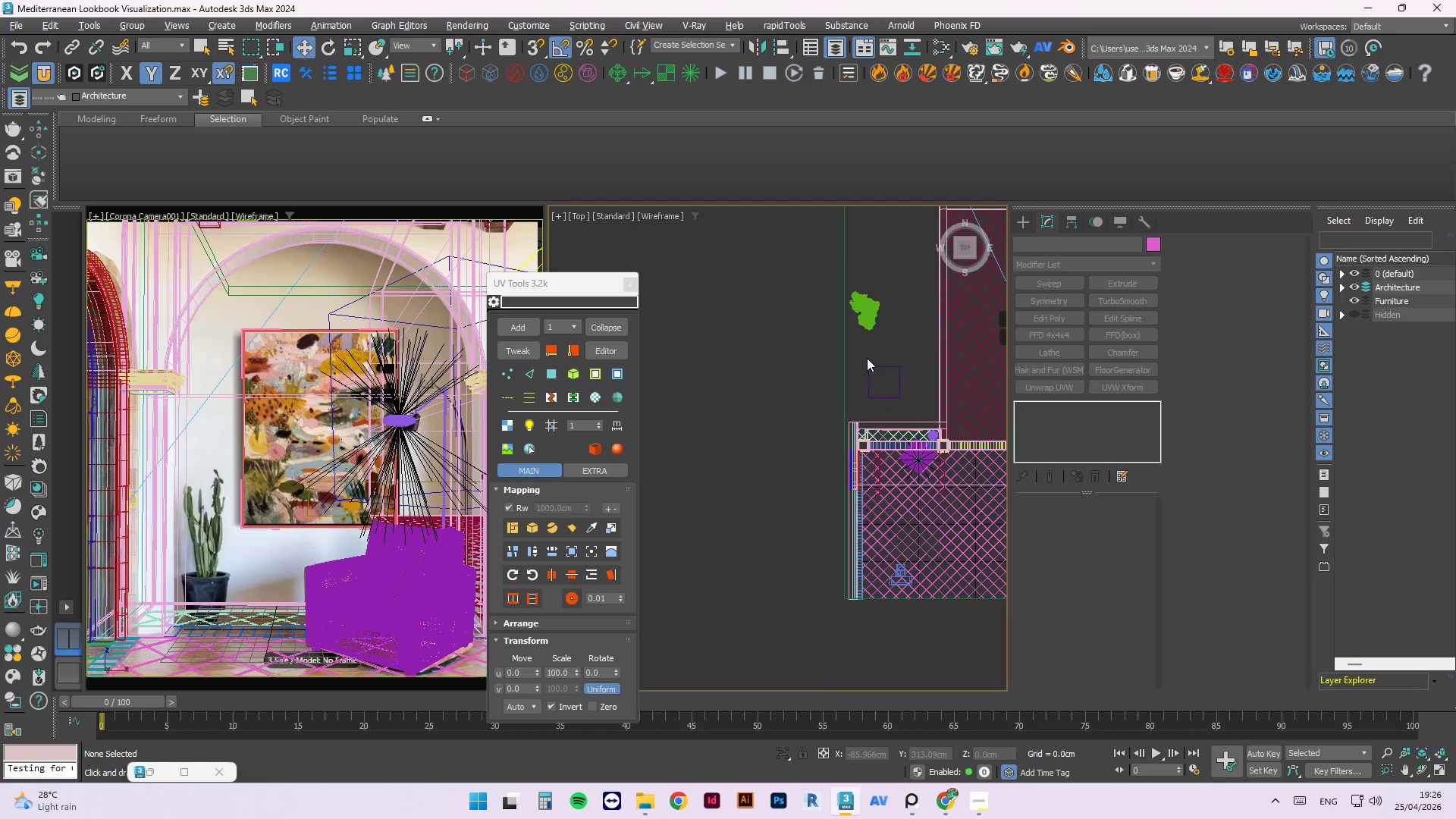 
left_click_drag(start_coordinate=[845, 235], to_coordinate=[864, 431])
 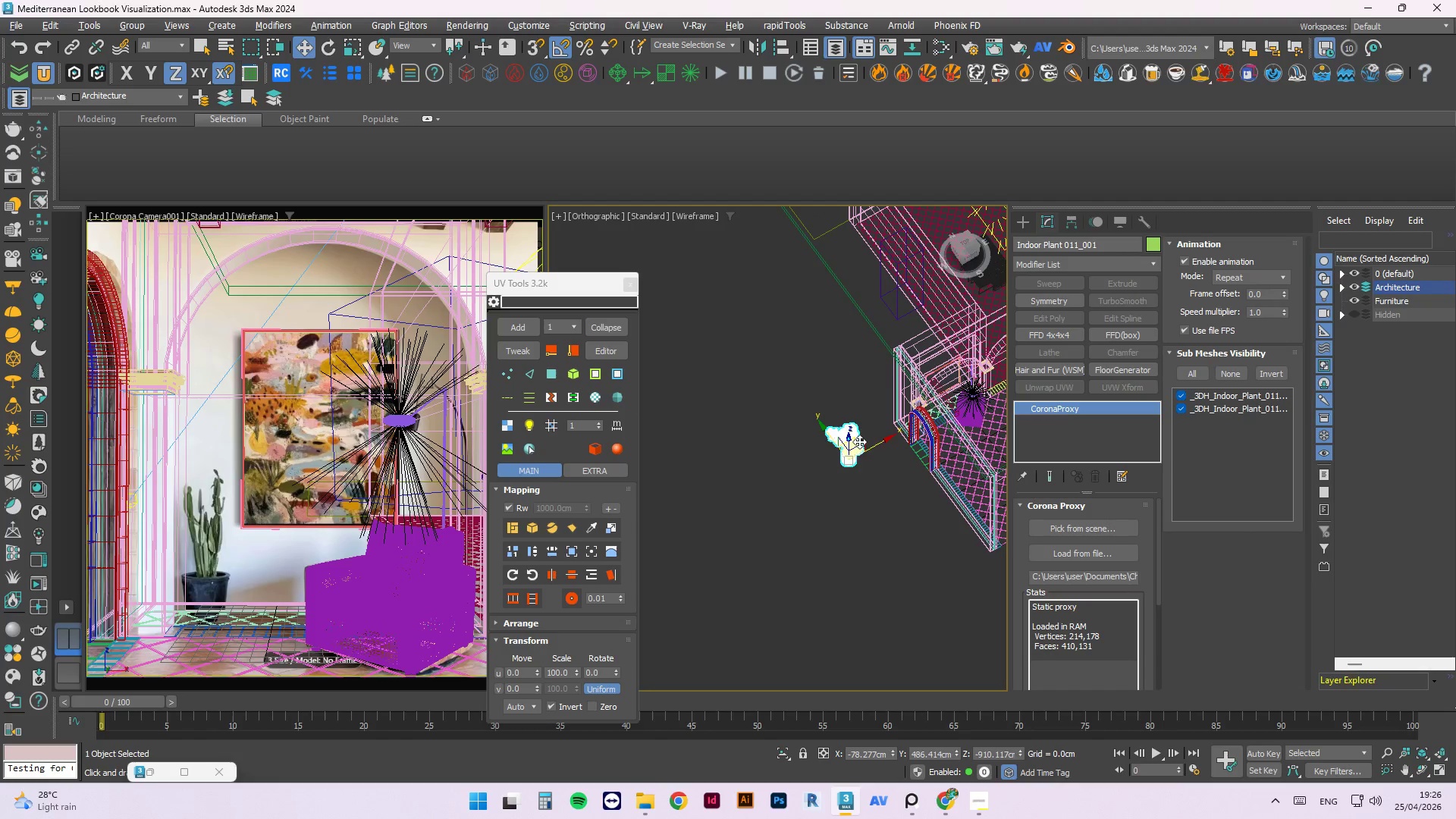 
key(F)
 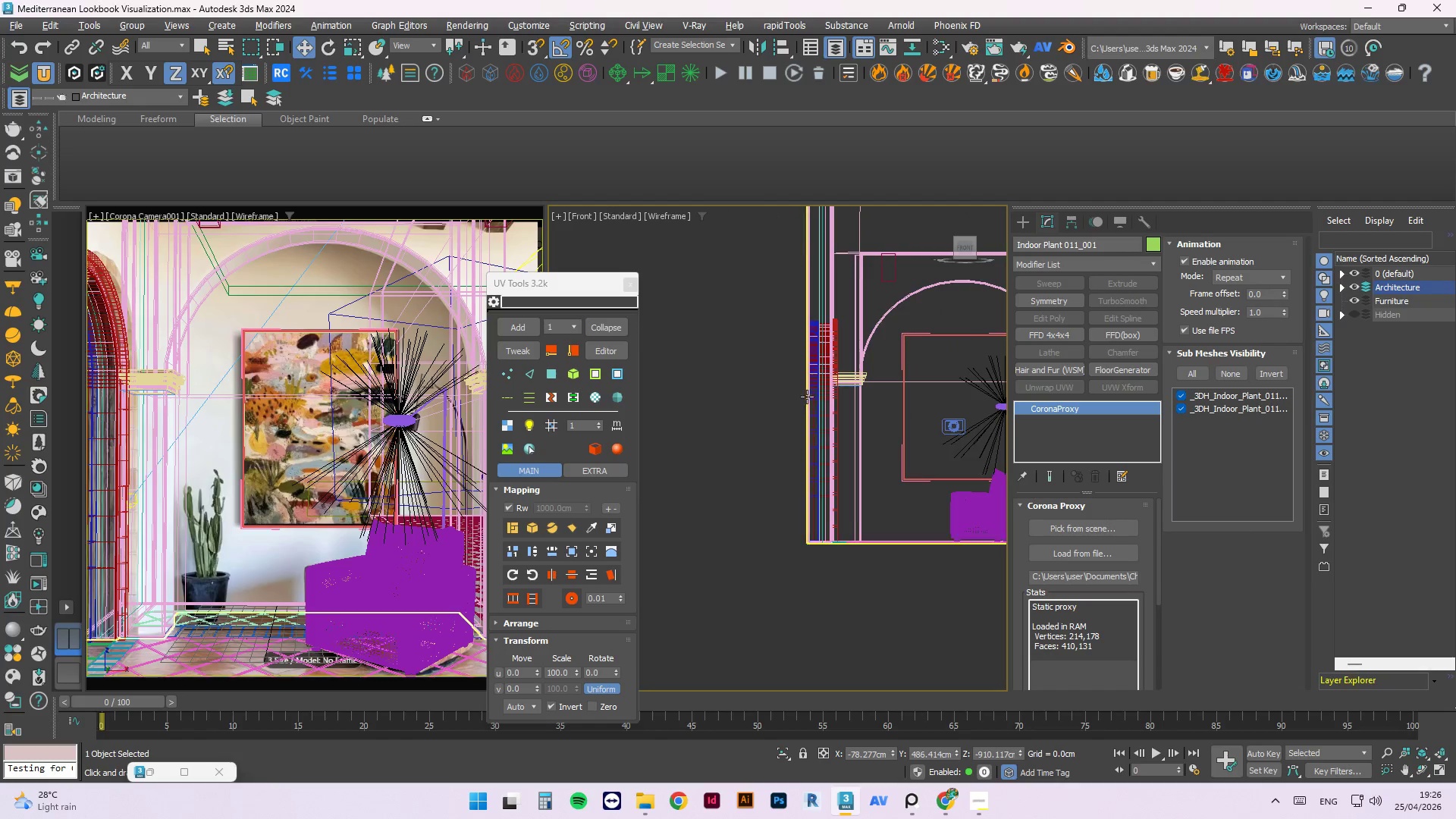 
scroll: coordinate [807, 397], scroll_direction: down, amount: 4.0
 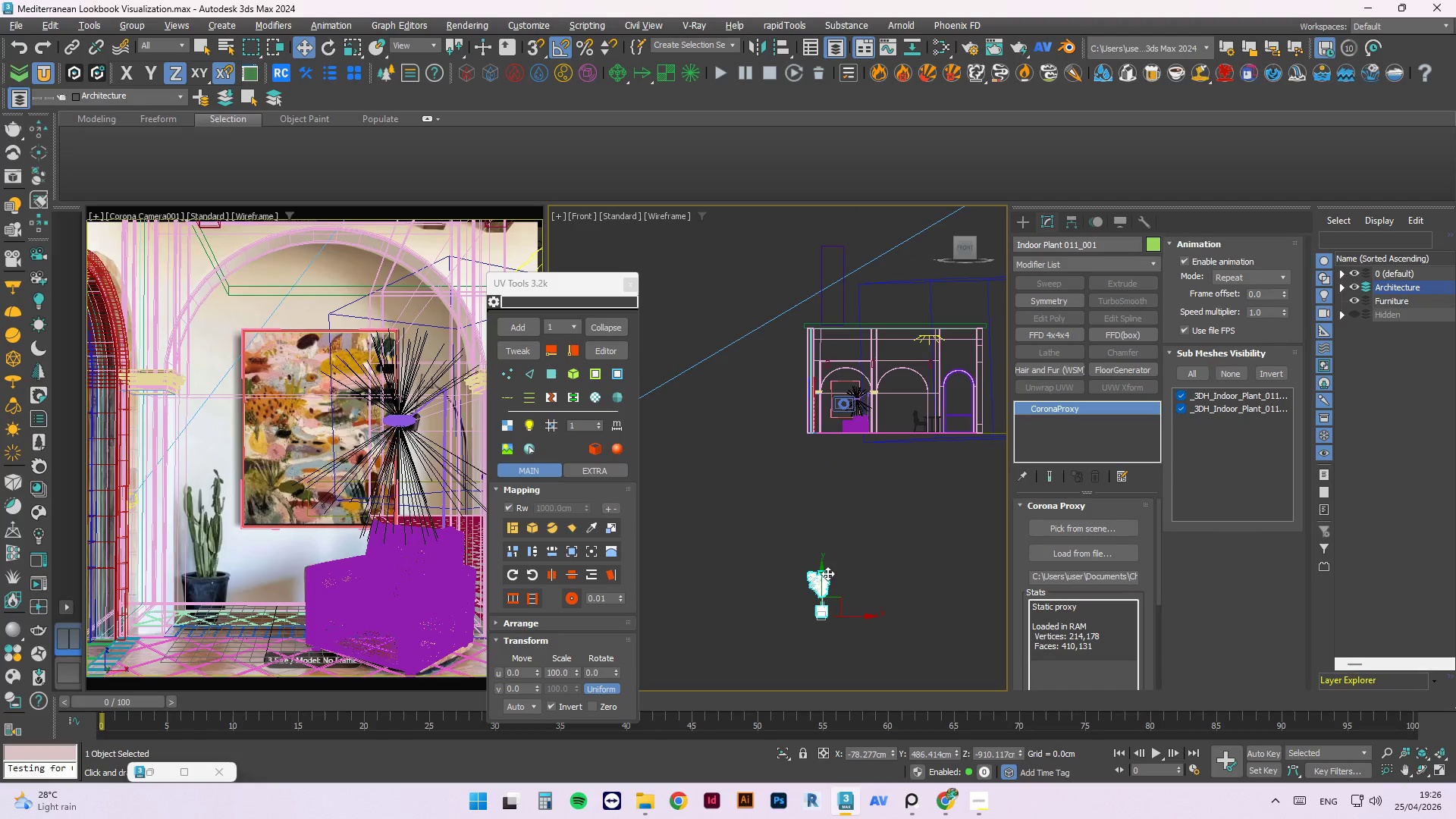 
left_click_drag(start_coordinate=[821, 578], to_coordinate=[843, 414])
 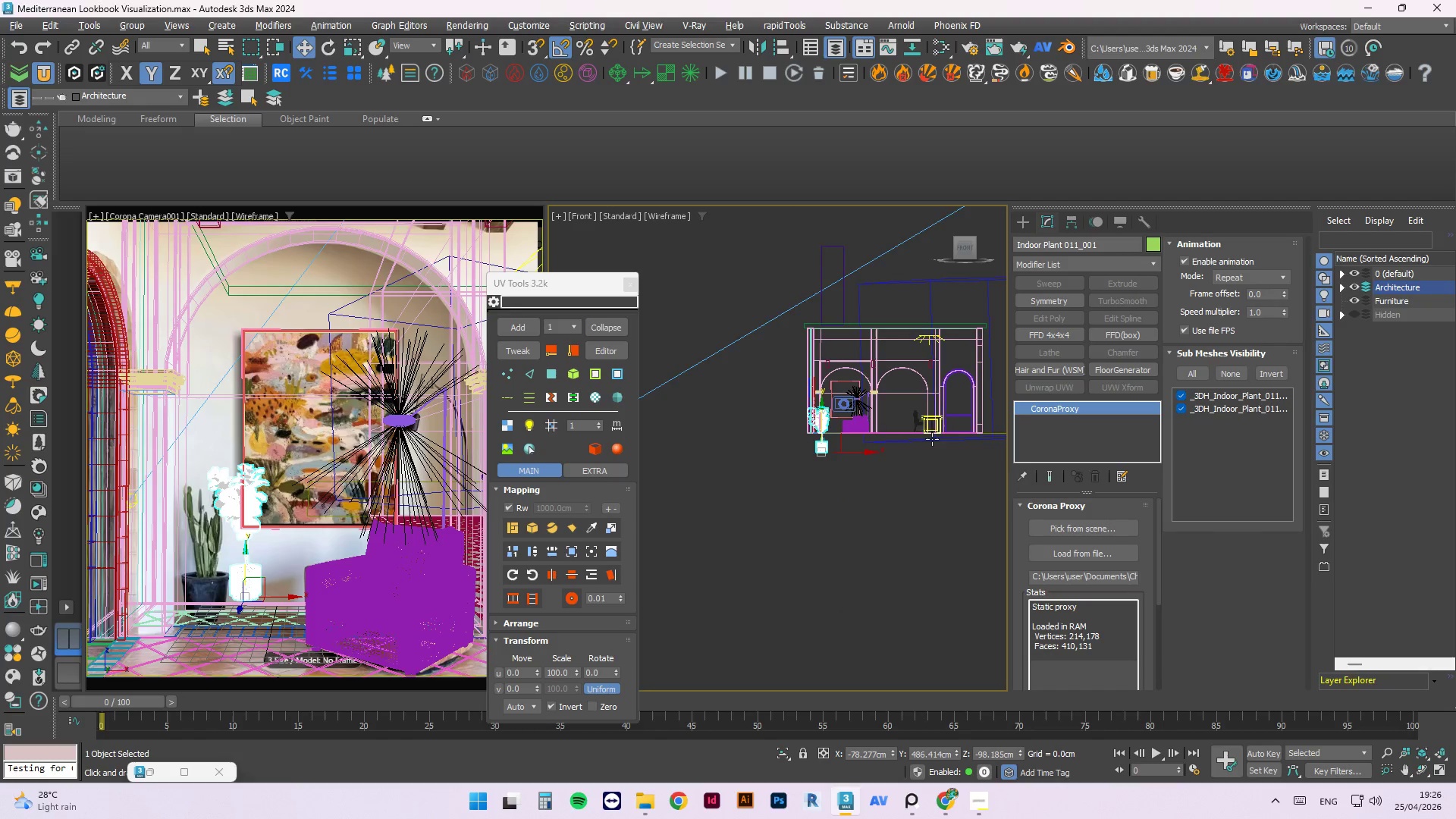 
hold_key(key=AltLeft, duration=0.94)
 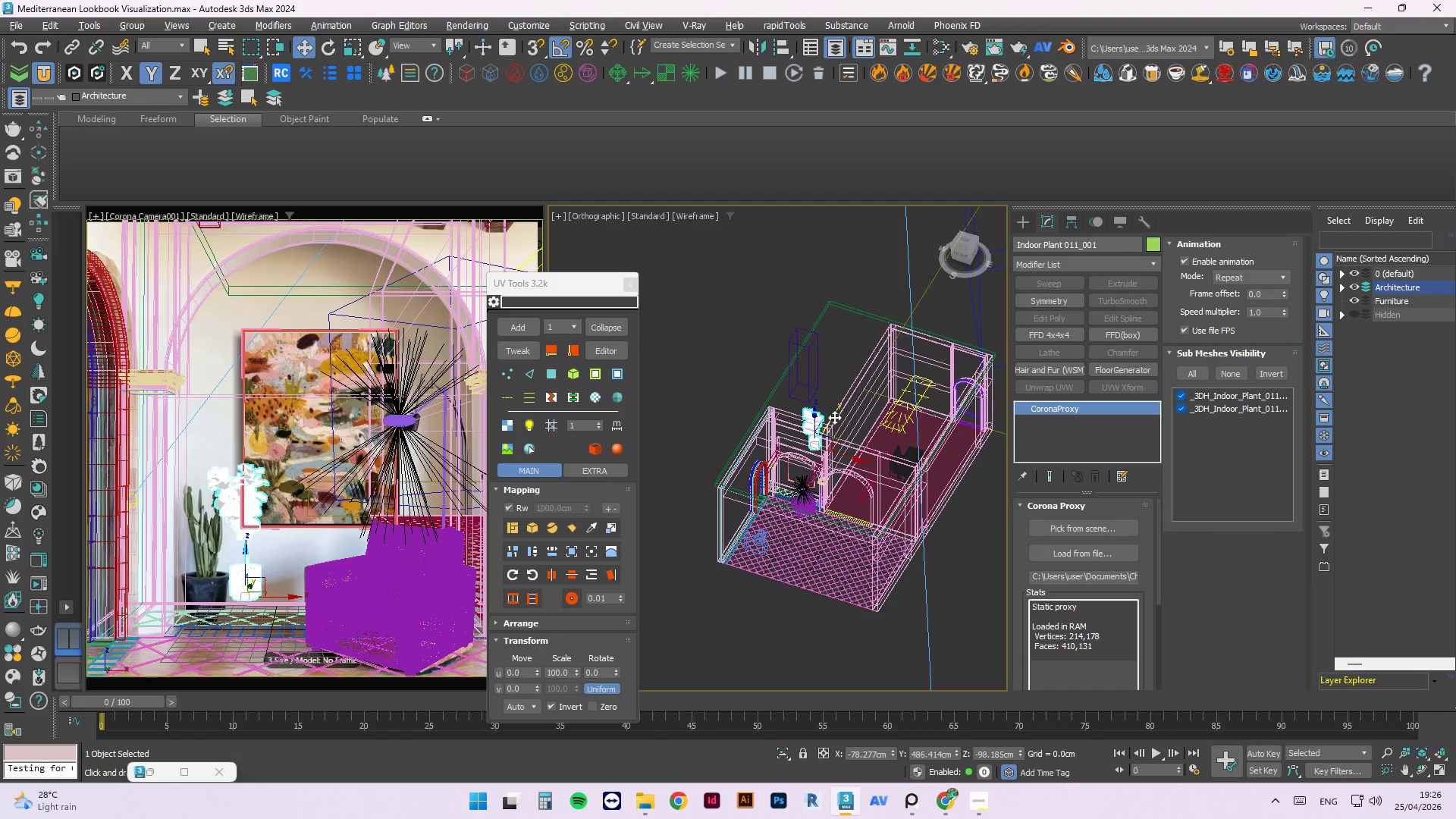 
left_click_drag(start_coordinate=[834, 417], to_coordinate=[793, 488])
 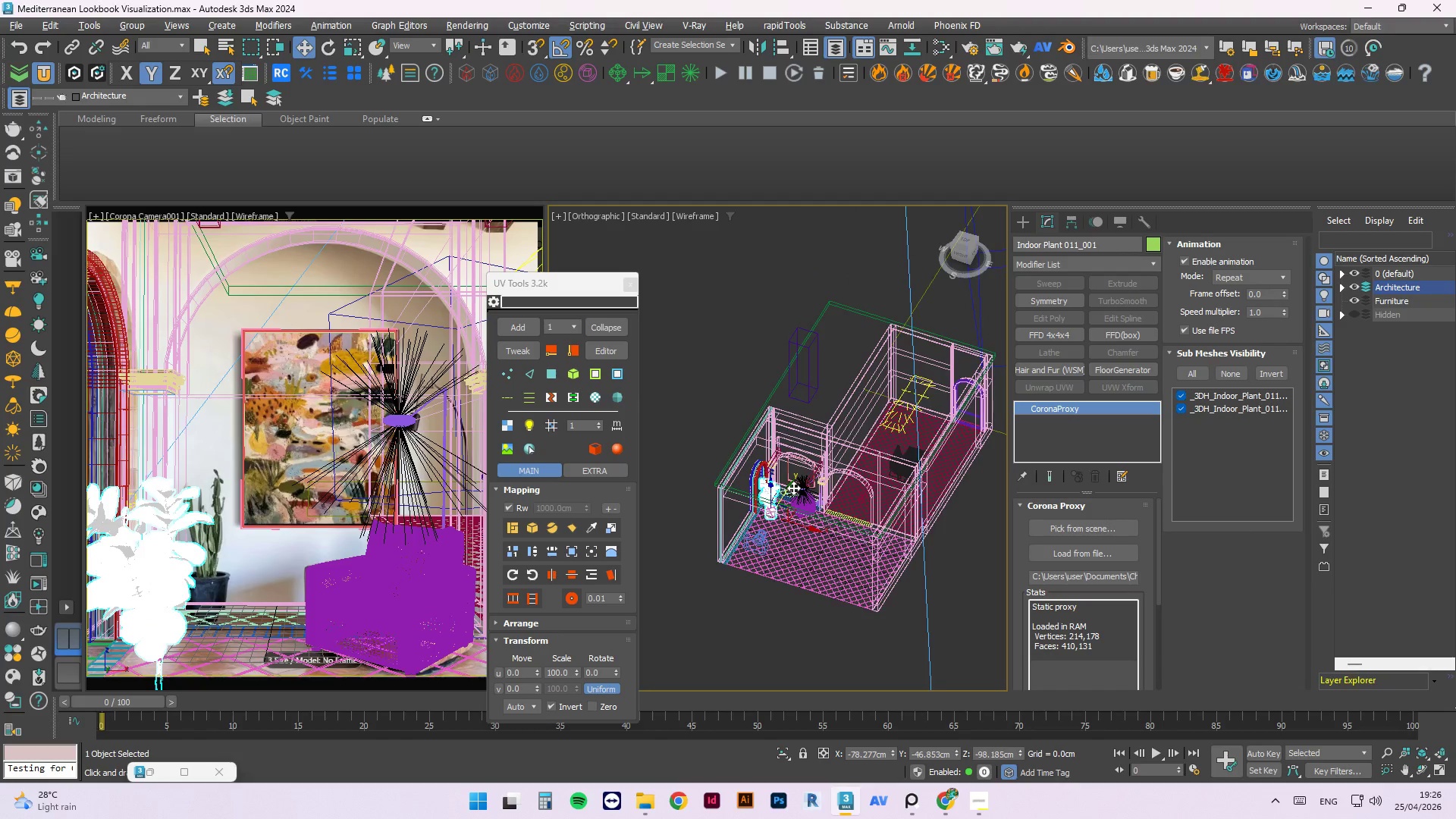 
hold_key(key=AltLeft, duration=0.73)
 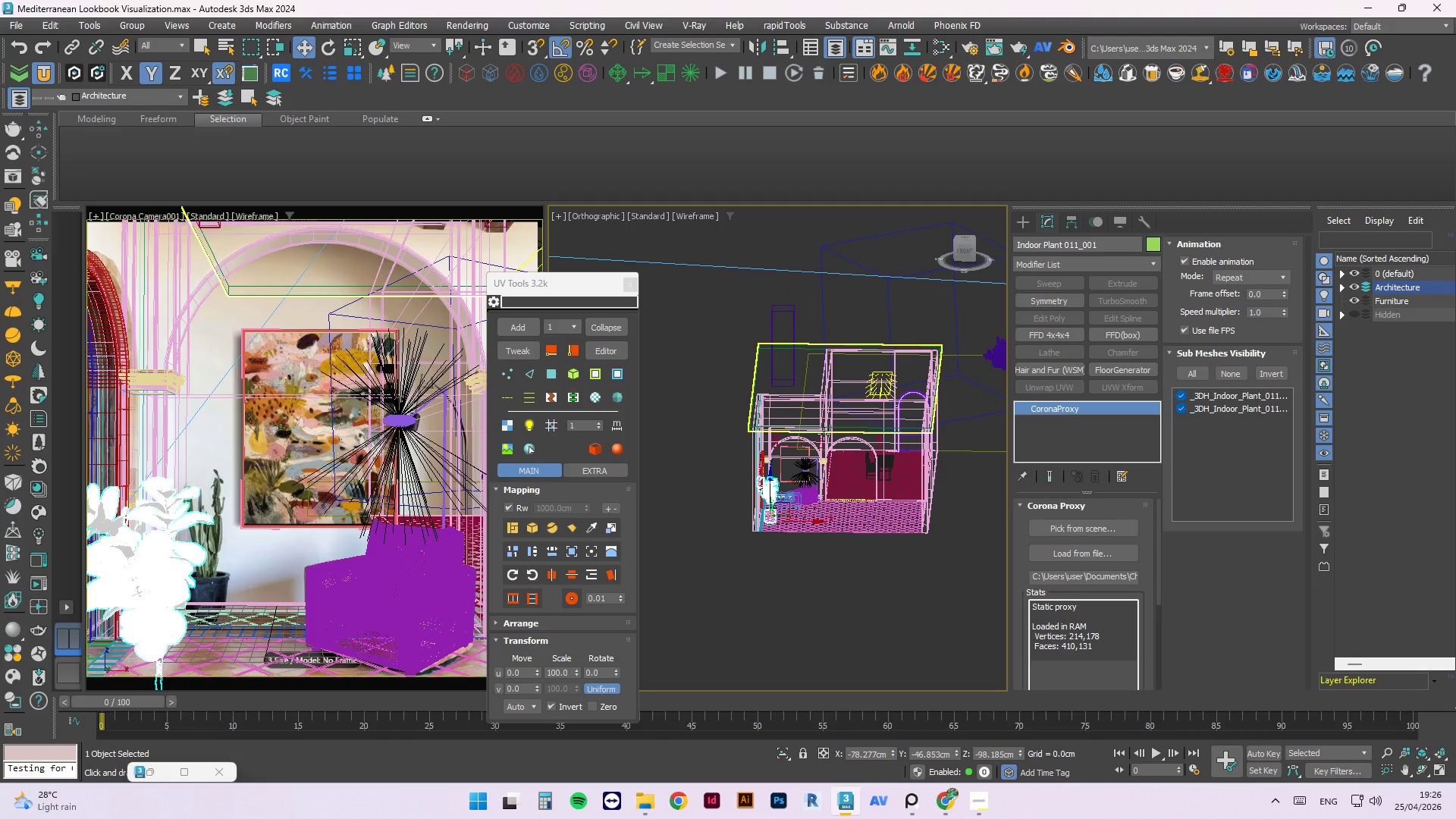 
key(F)
 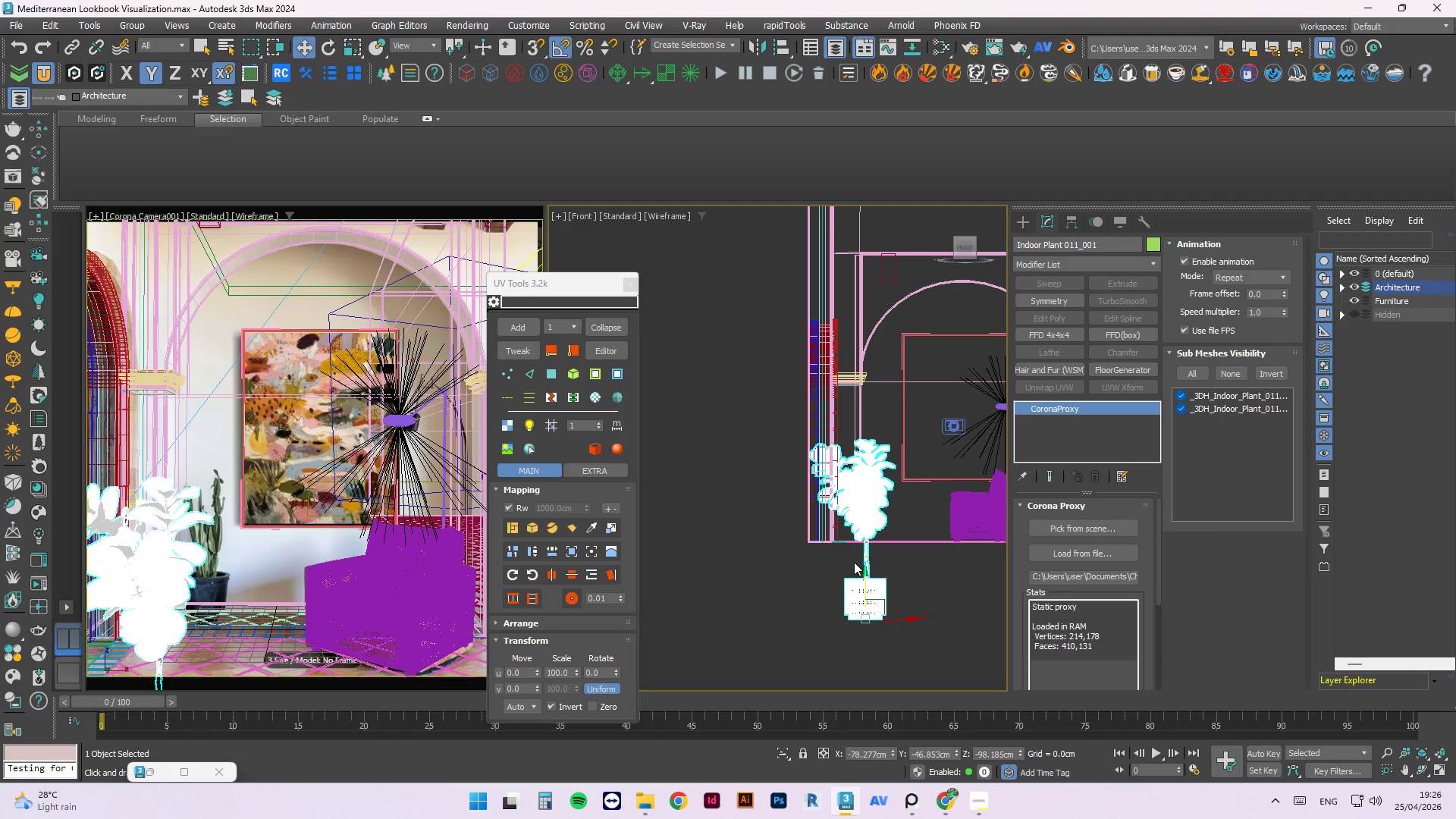 
left_click_drag(start_coordinate=[864, 570], to_coordinate=[858, 495])
 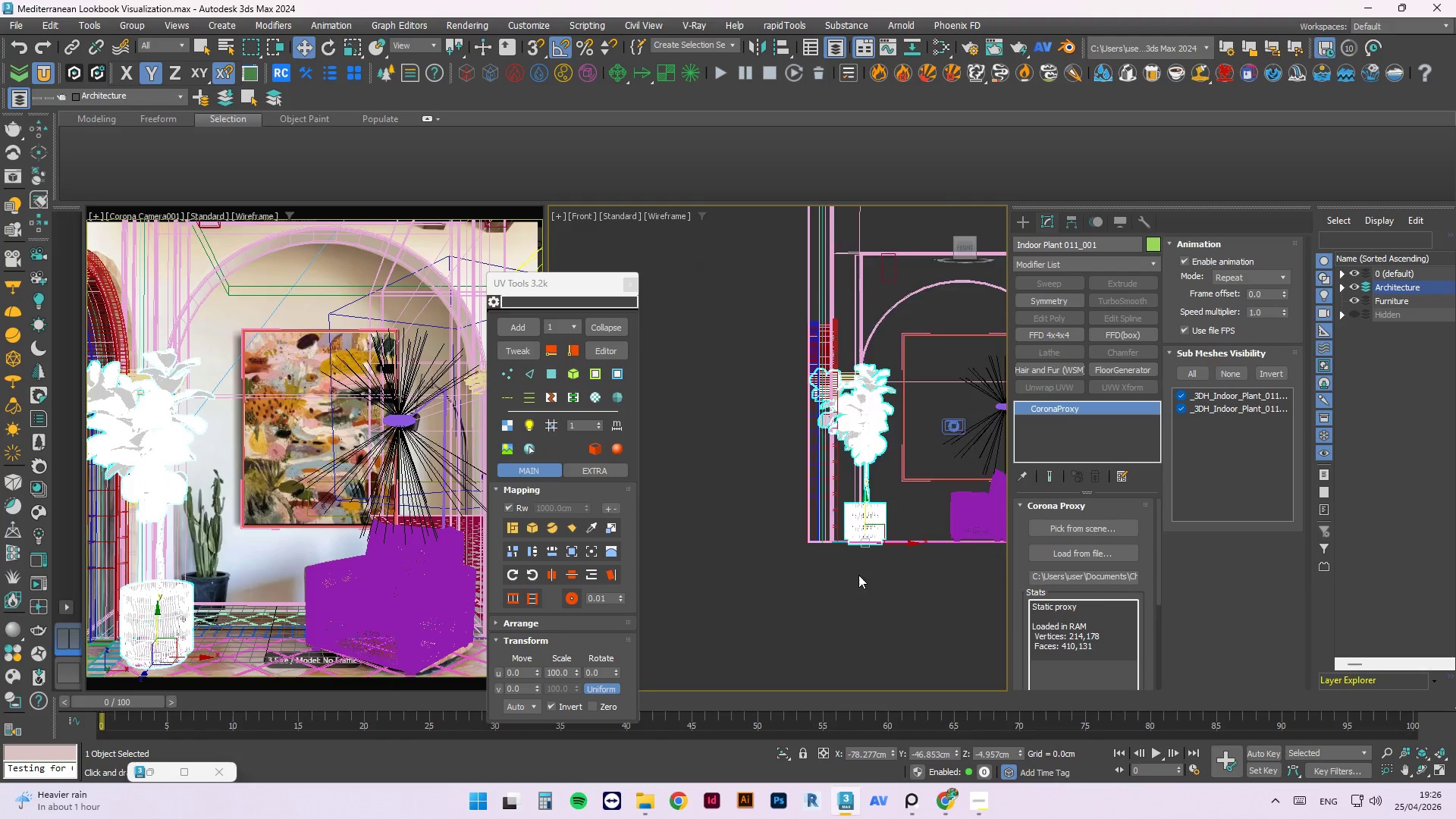 
scroll: coordinate [892, 441], scroll_direction: up, amount: 5.0
 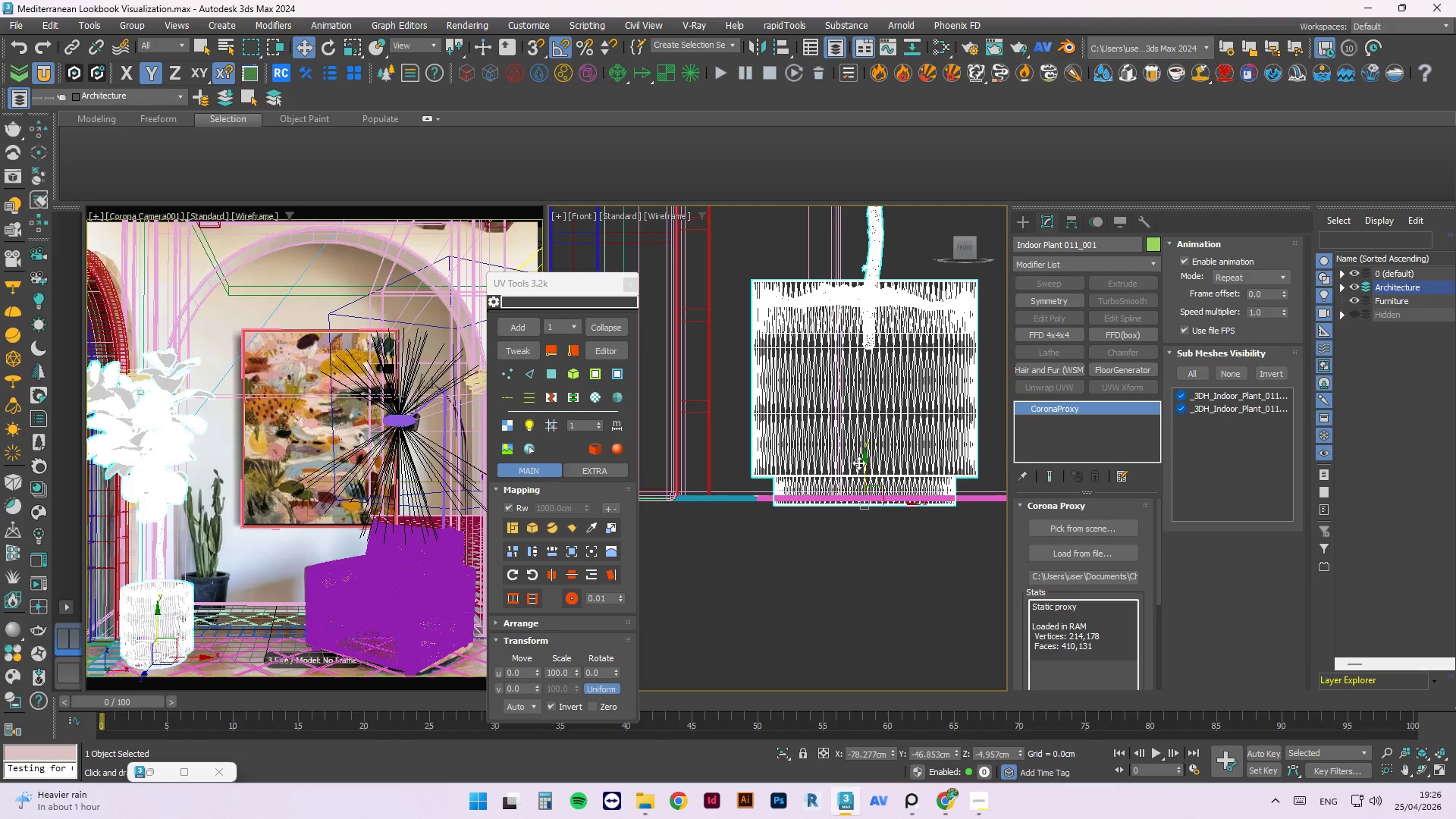 
left_click_drag(start_coordinate=[864, 461], to_coordinate=[867, 446])
 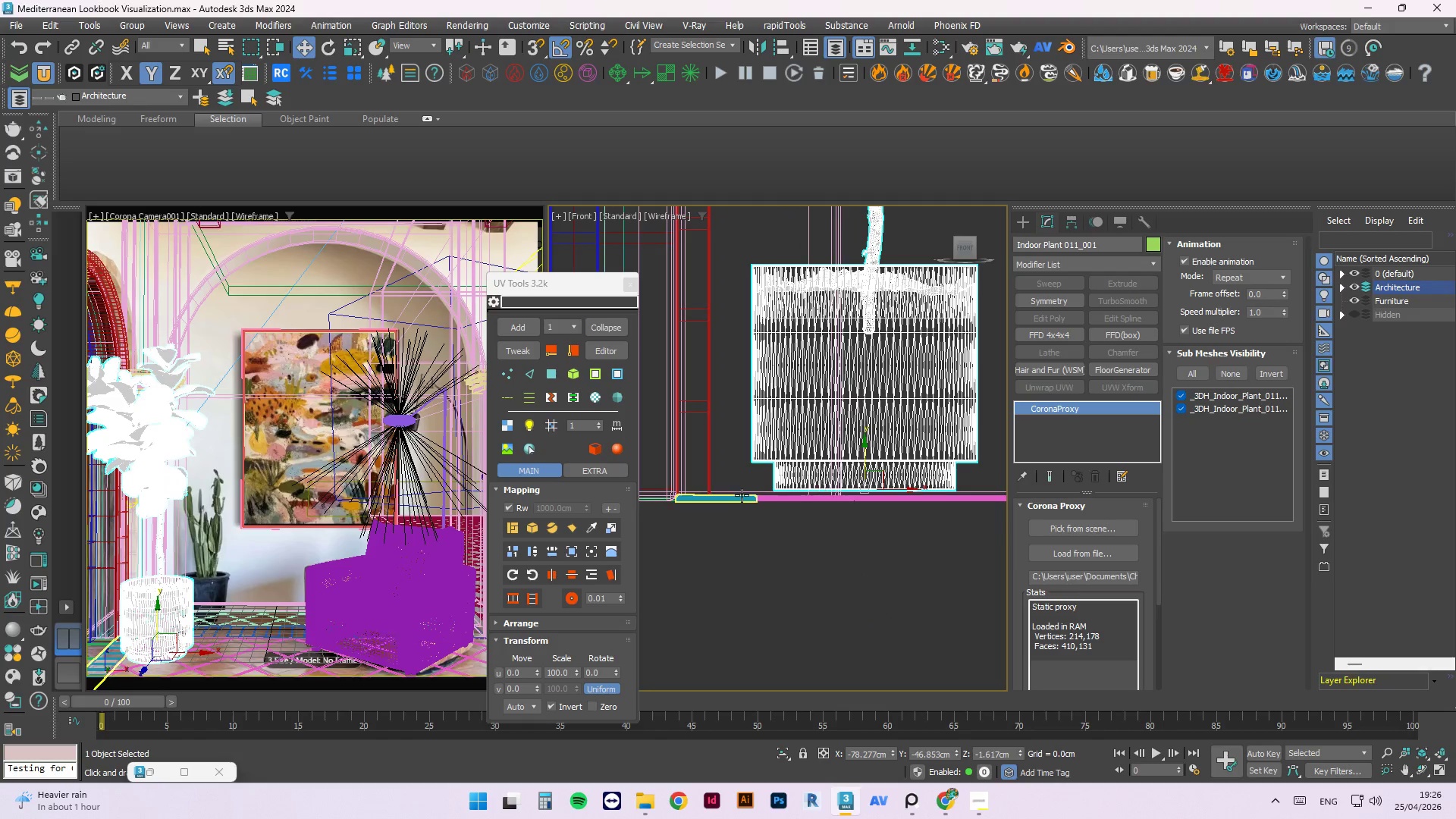 
scroll: coordinate [745, 450], scroll_direction: up, amount: 5.0
 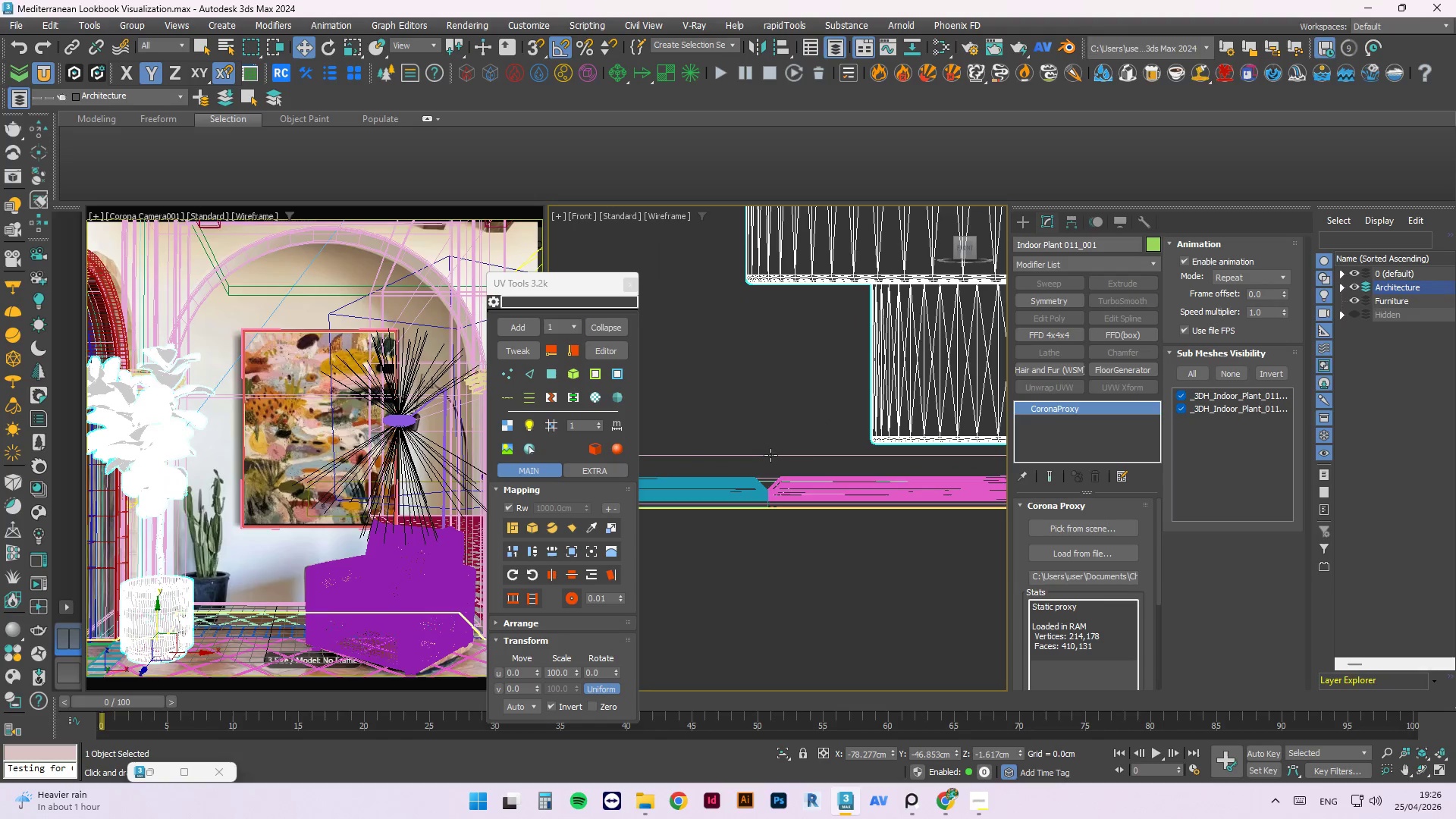 
left_click([770, 455])
 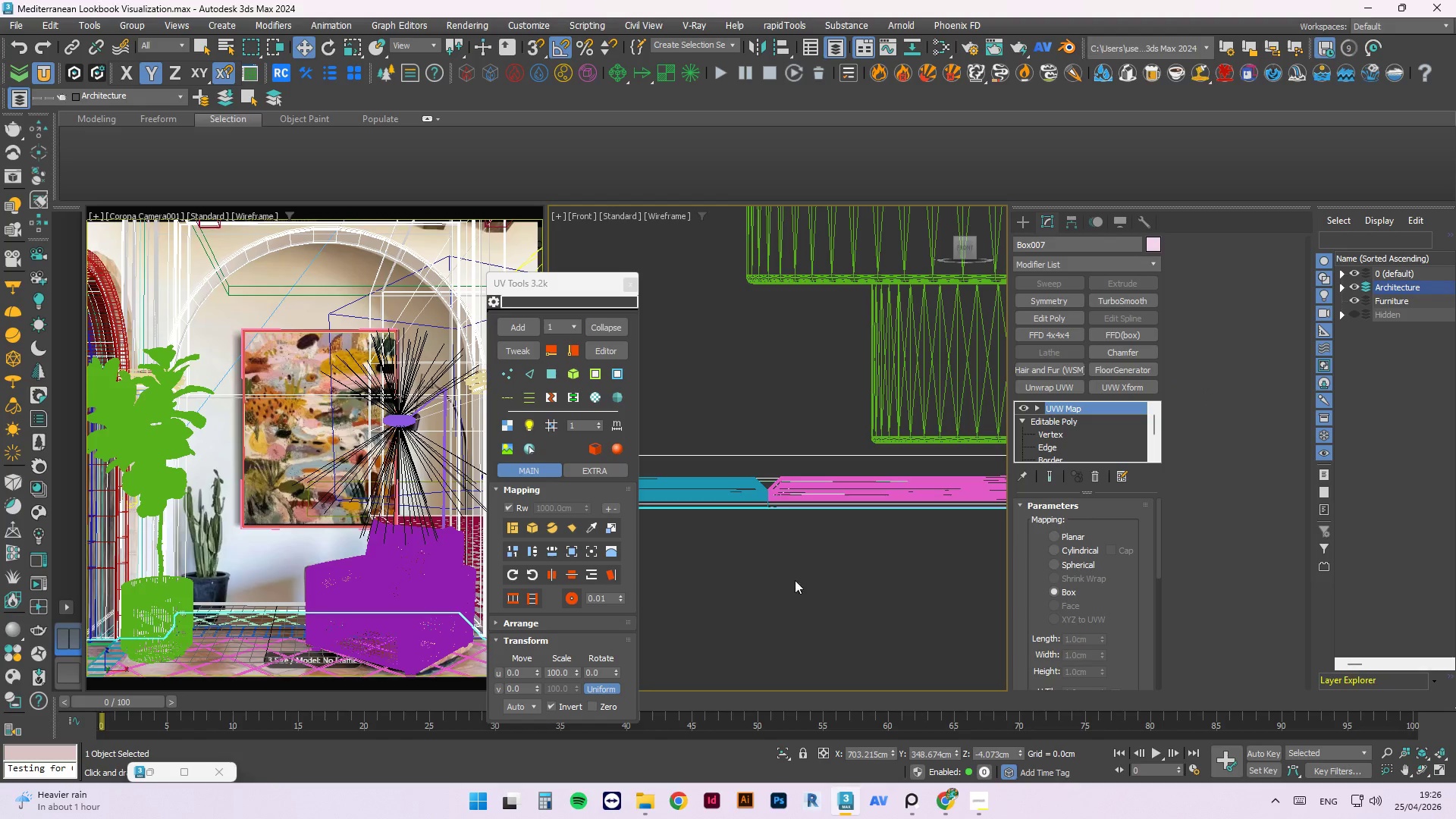 
left_click([807, 582])
 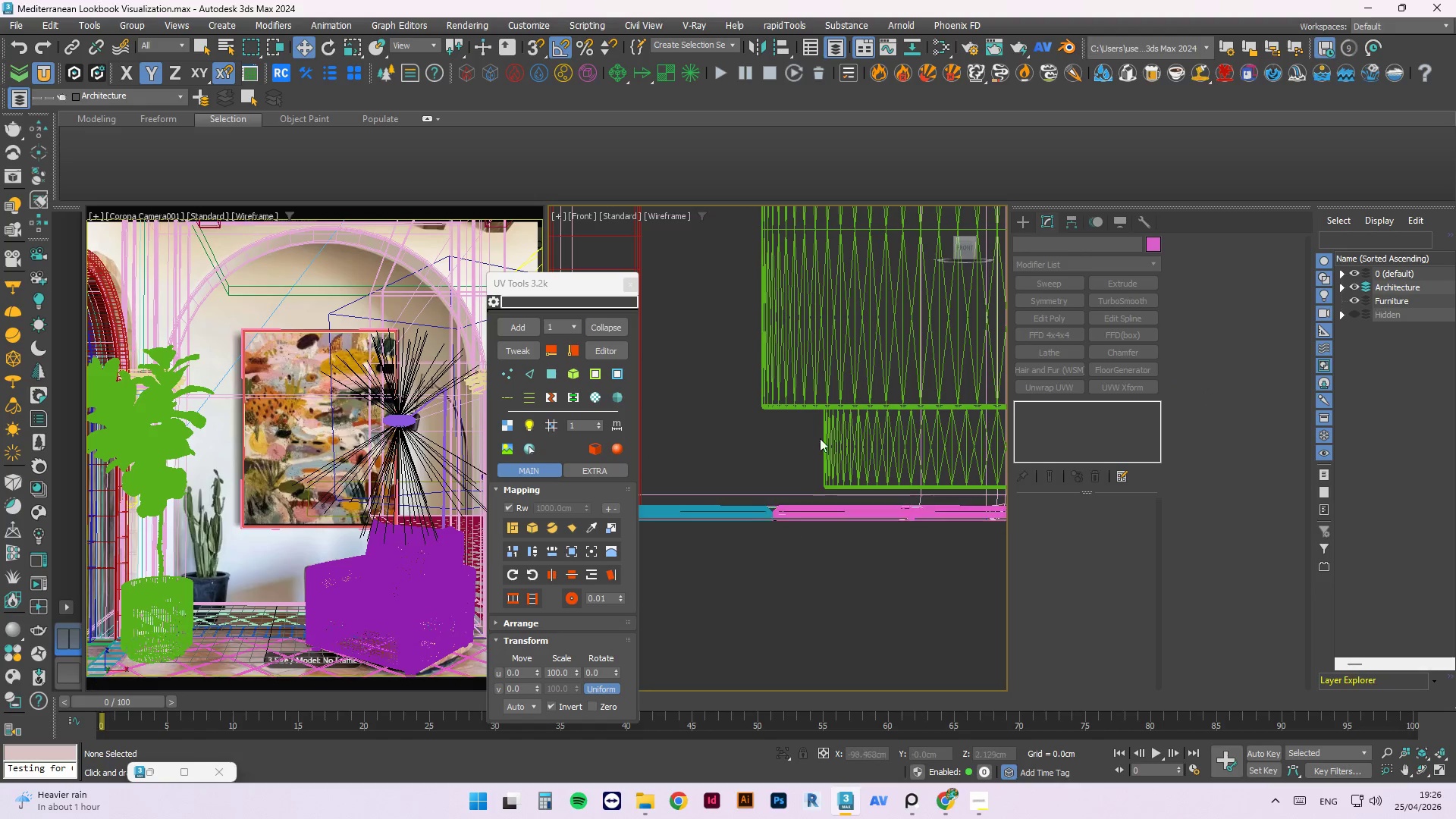 
scroll: coordinate [777, 534], scroll_direction: down, amount: 2.0
 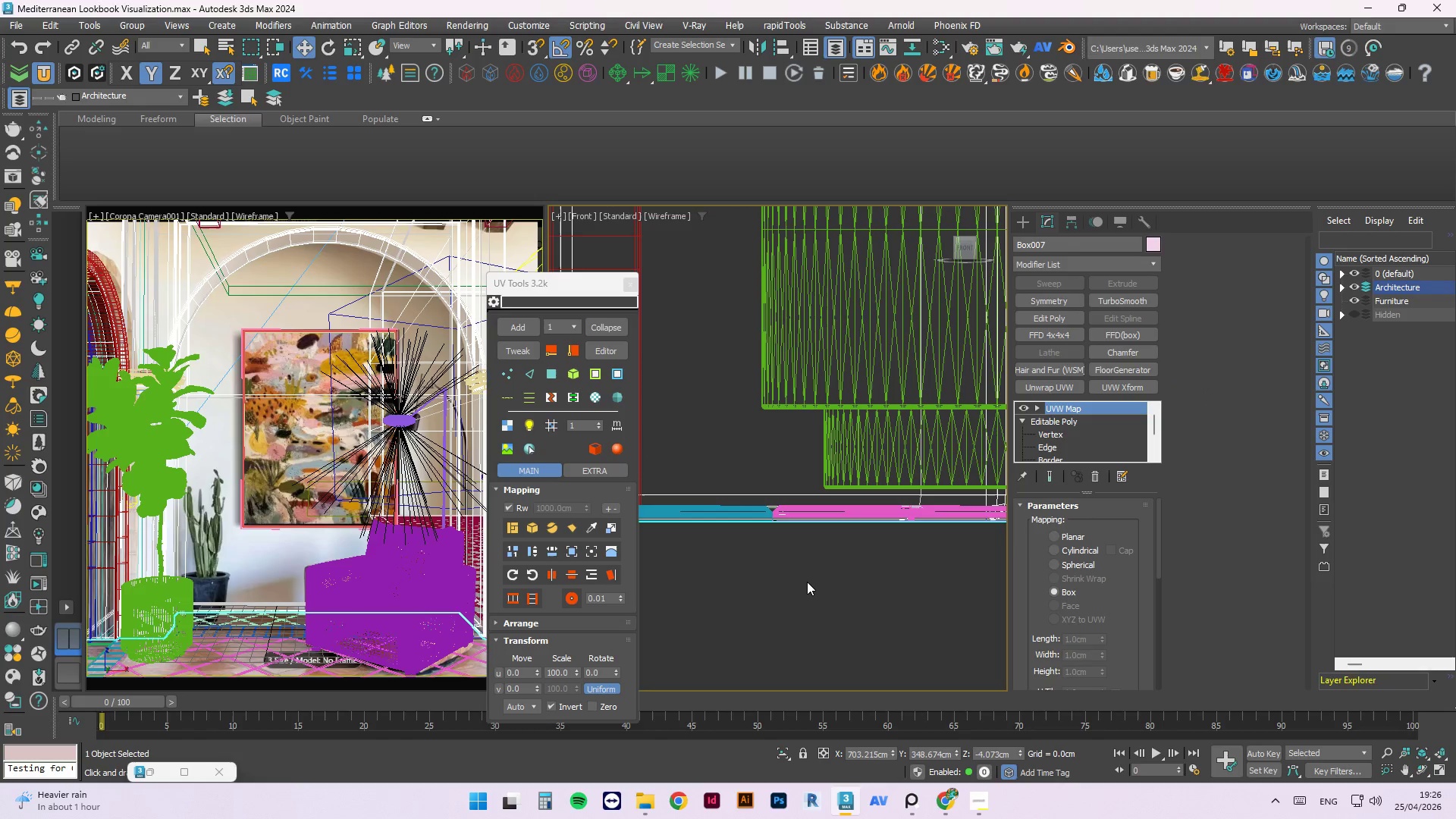 
left_click([824, 425])
 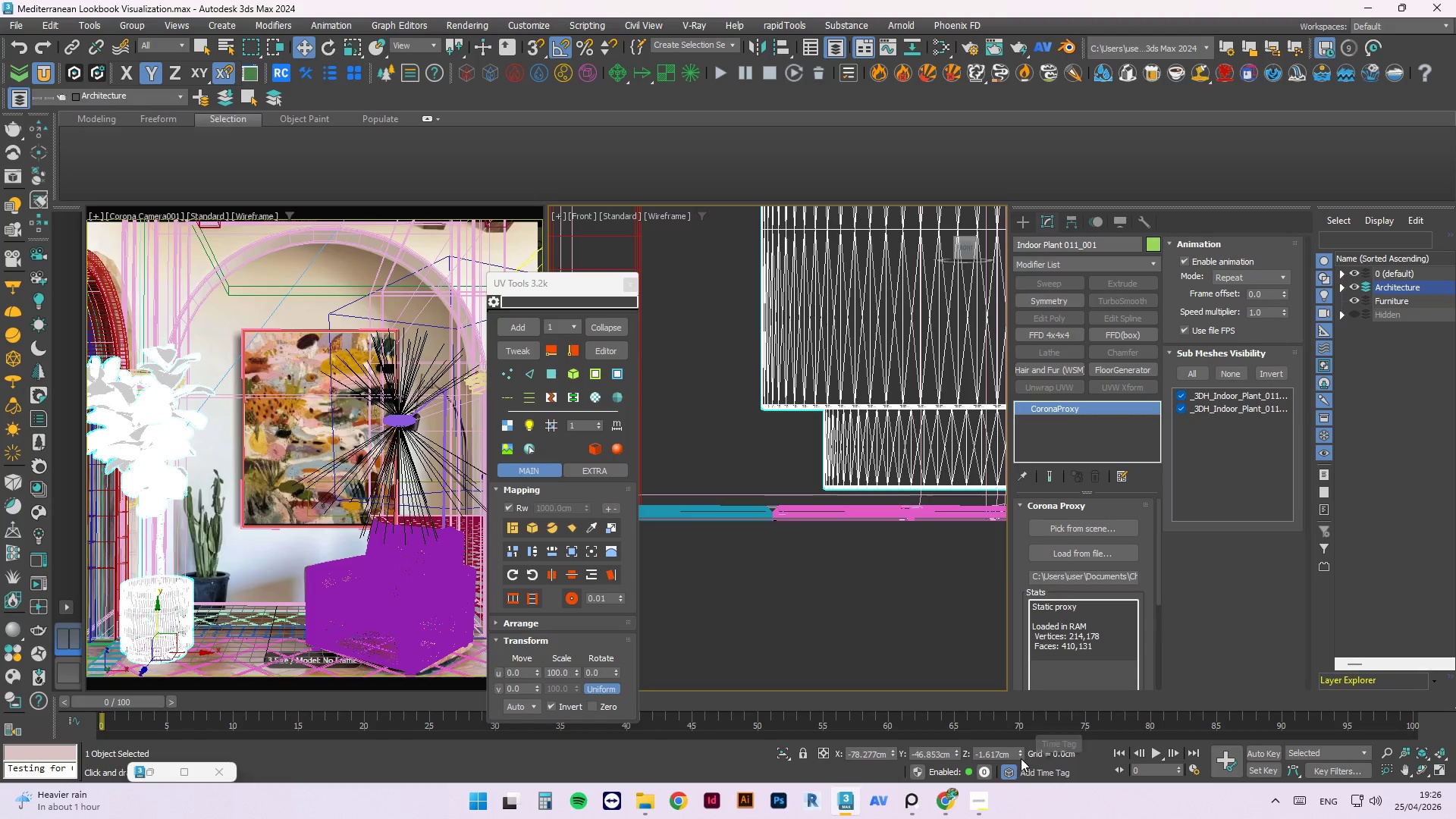 
left_click_drag(start_coordinate=[1021, 755], to_coordinate=[1021, 770])
 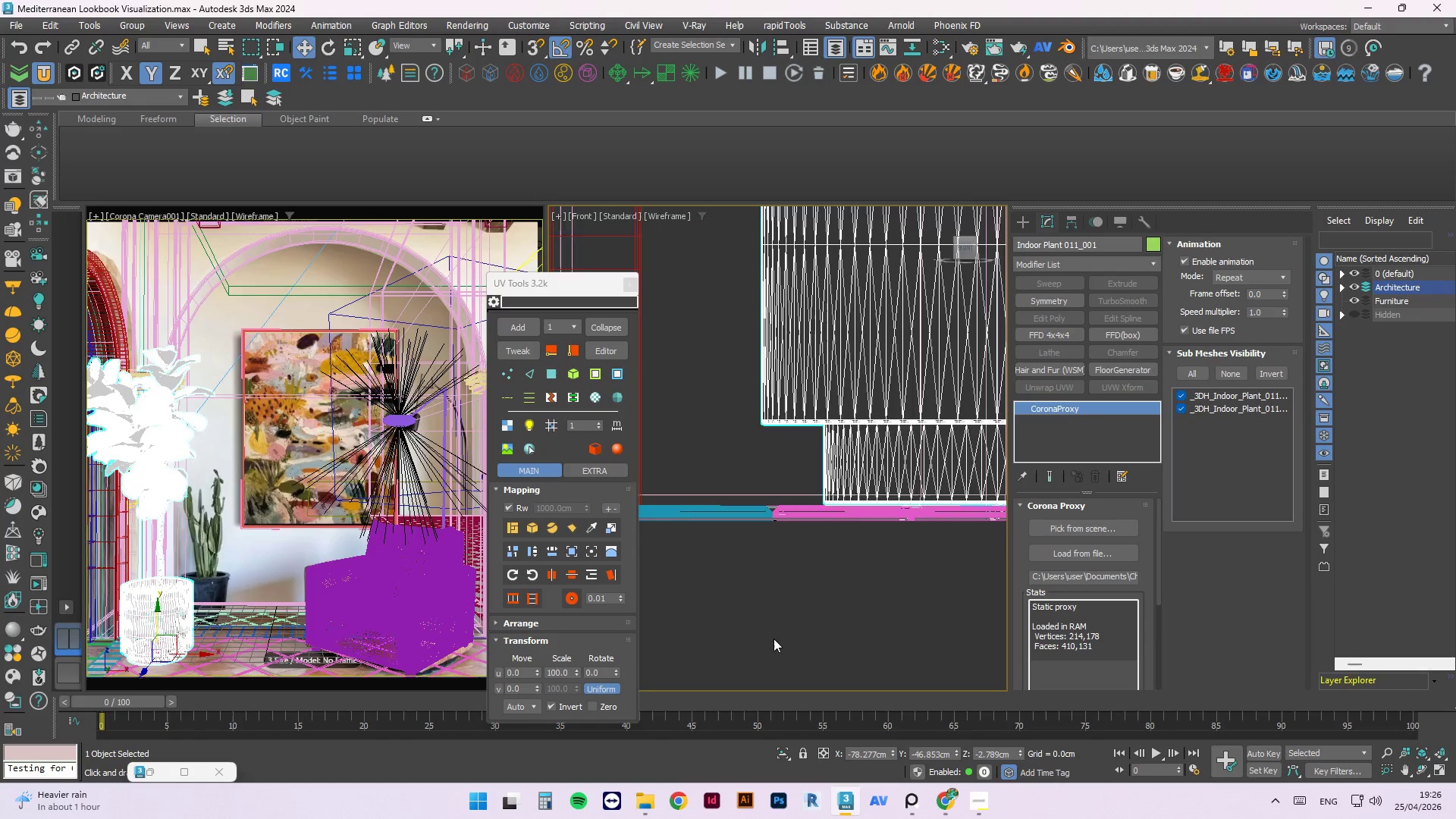 
scroll: coordinate [799, 606], scroll_direction: down, amount: 6.0
 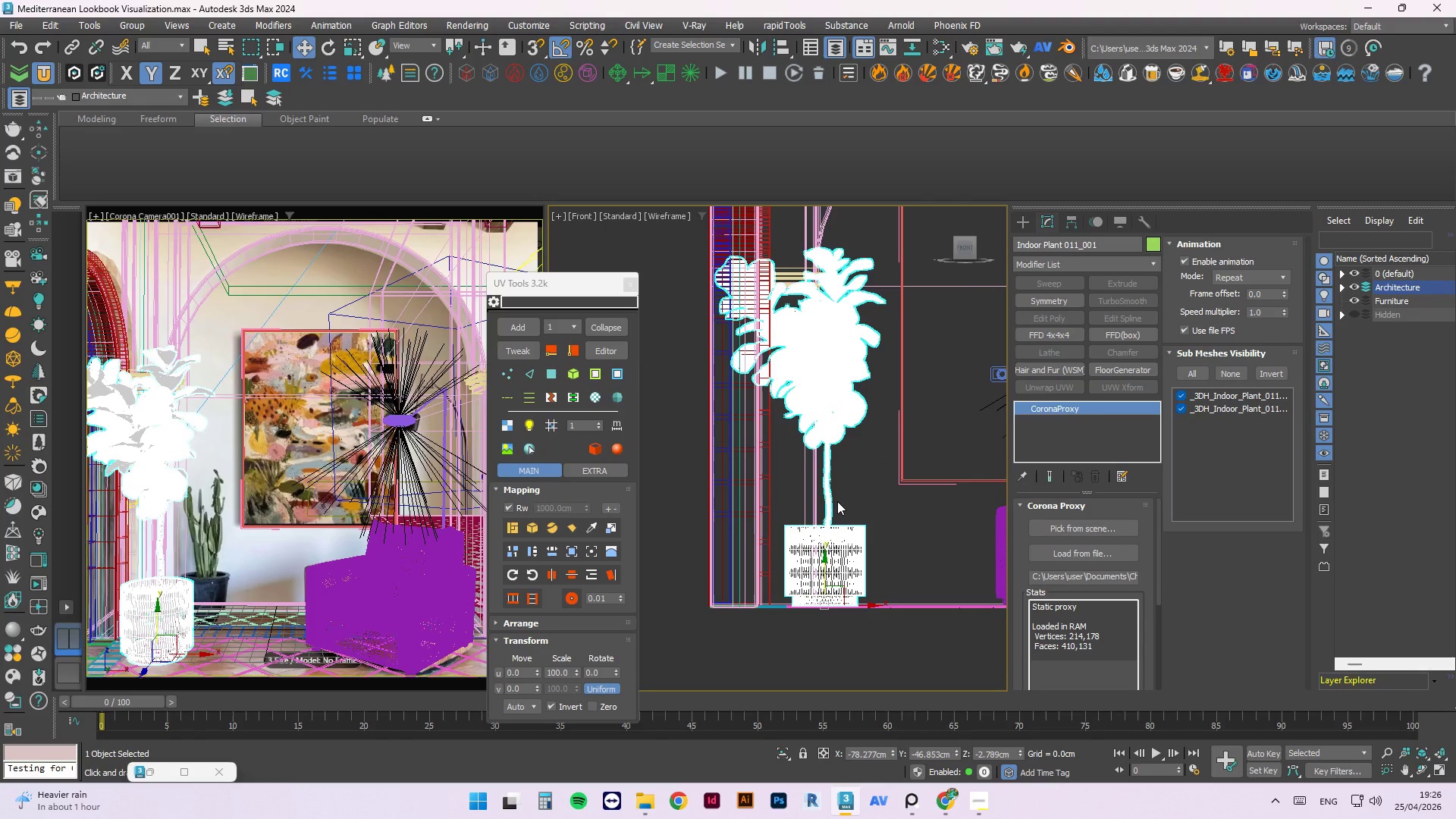 
key(W)
 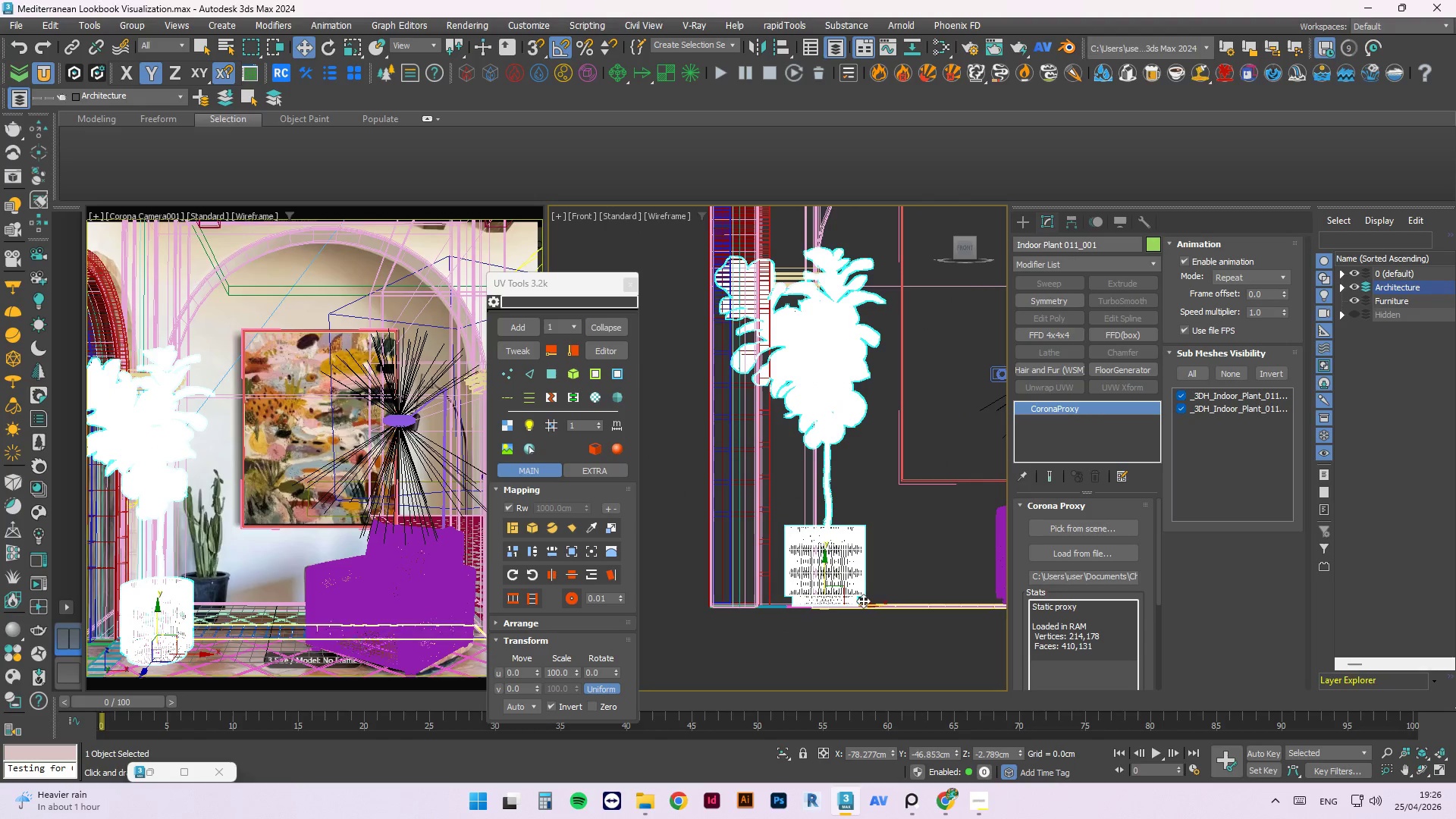 
left_click_drag(start_coordinate=[866, 603], to_coordinate=[970, 601])
 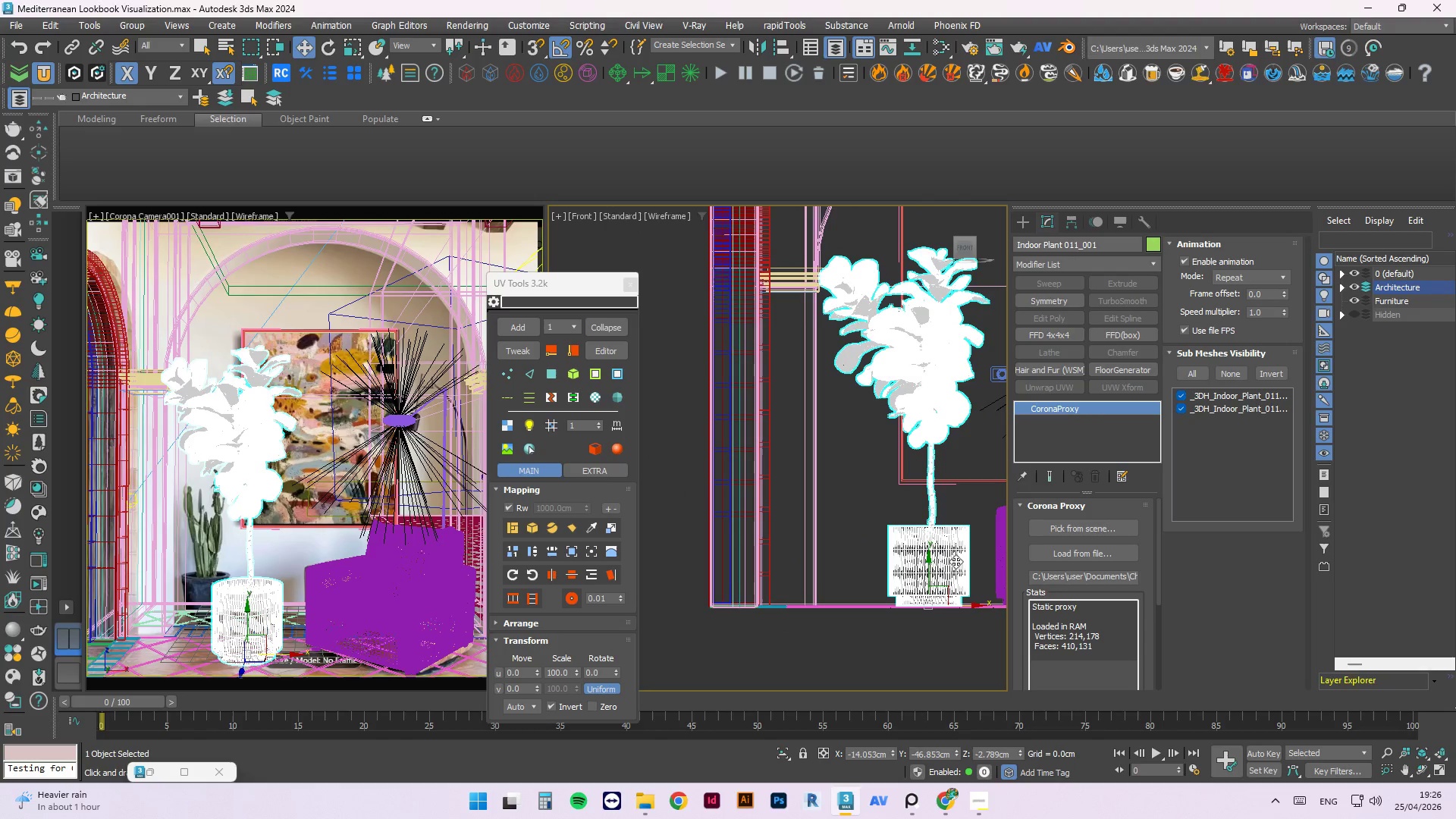 
left_click([871, 634])
 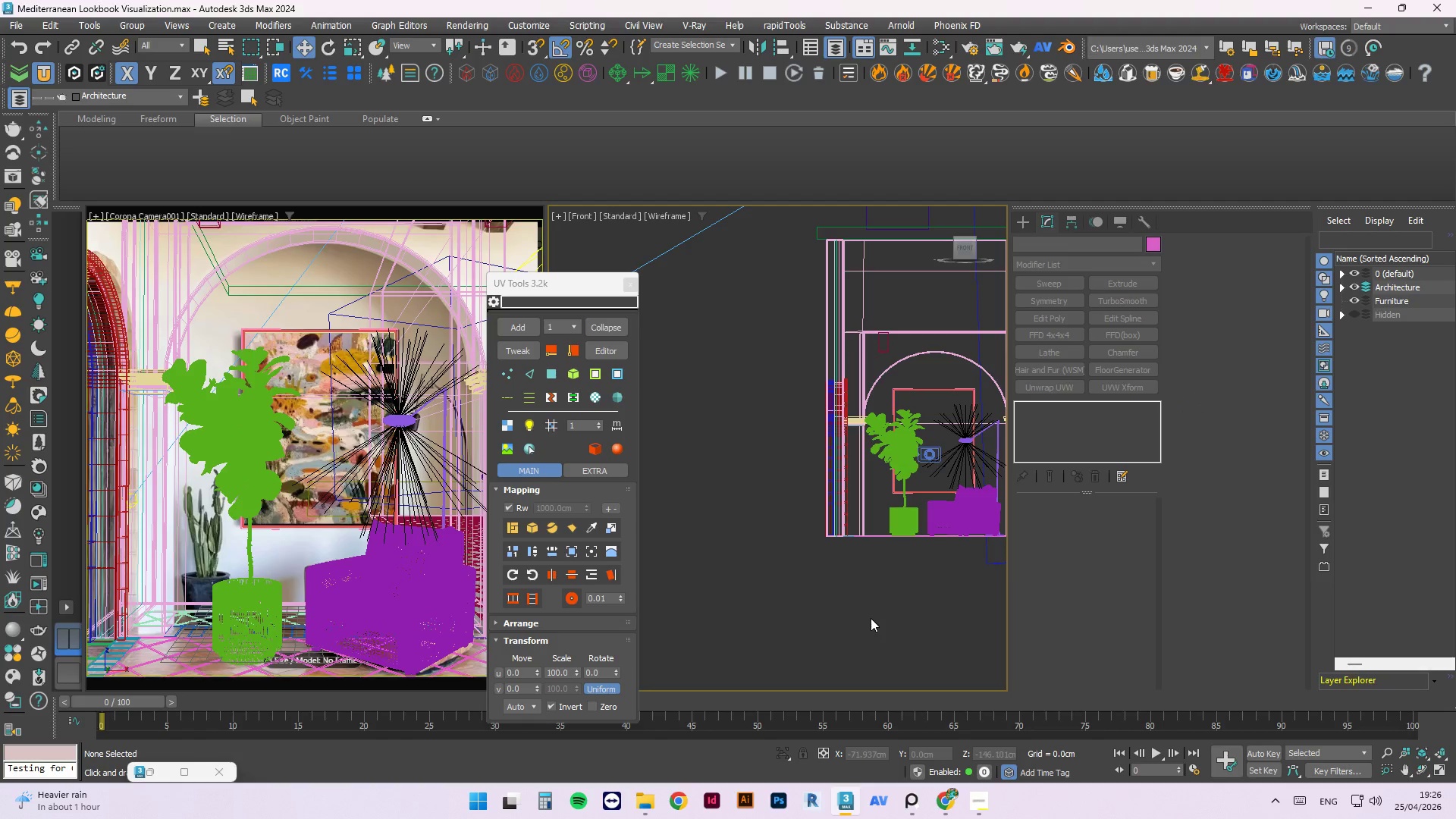 
scroll: coordinate [890, 498], scroll_direction: down, amount: 3.0
 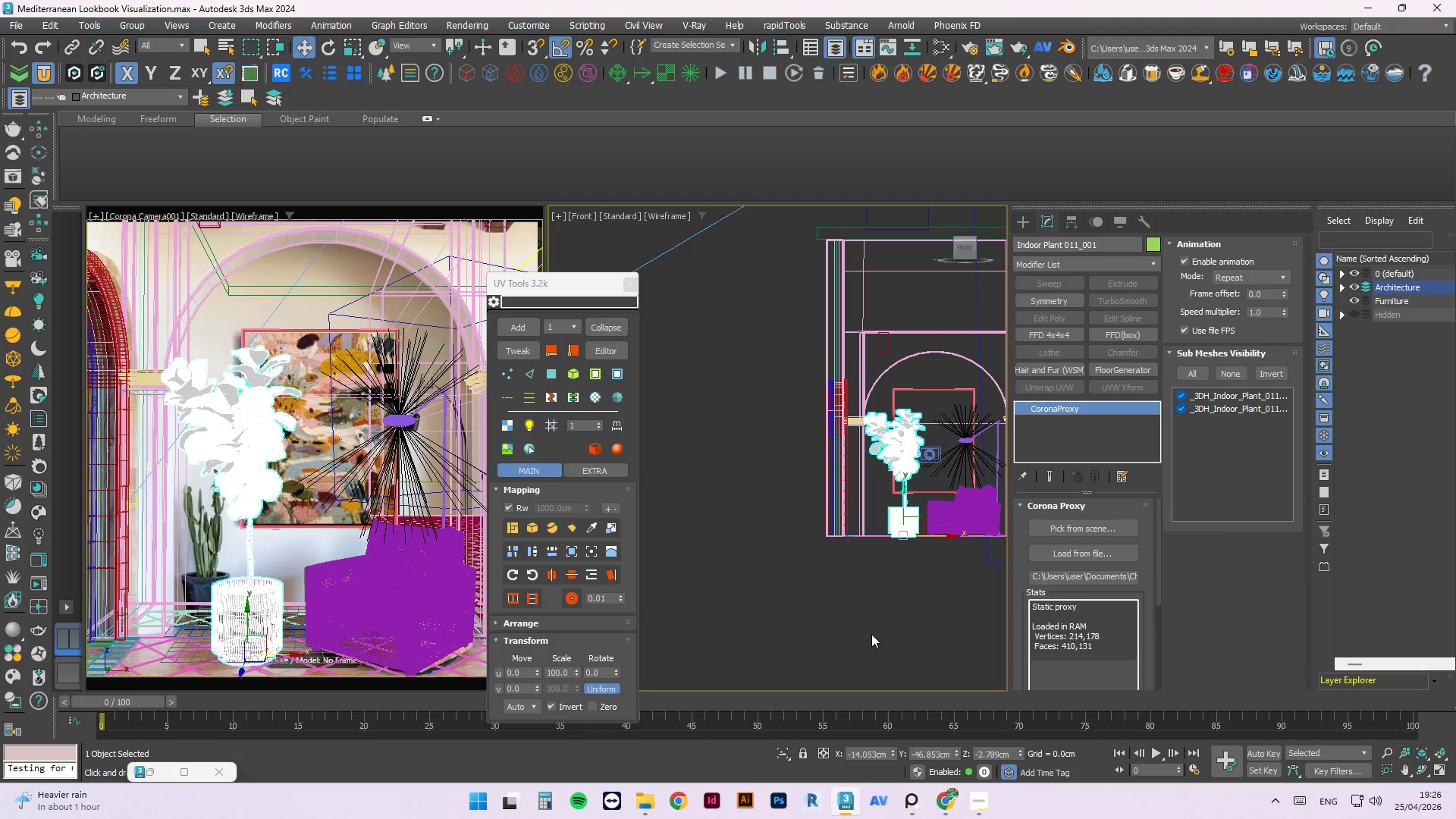 
key(T)
 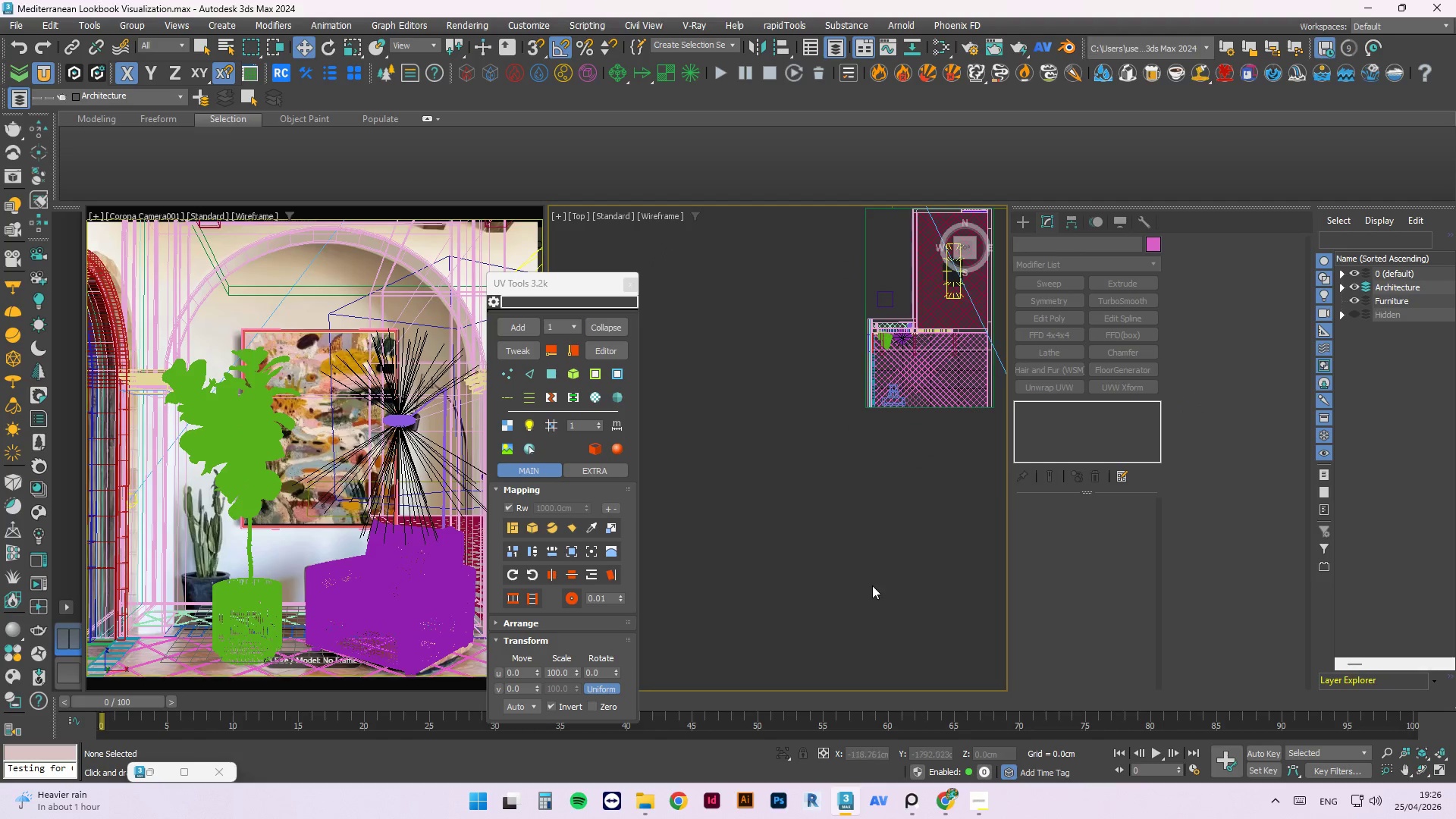 
scroll: coordinate [895, 381], scroll_direction: up, amount: 6.0
 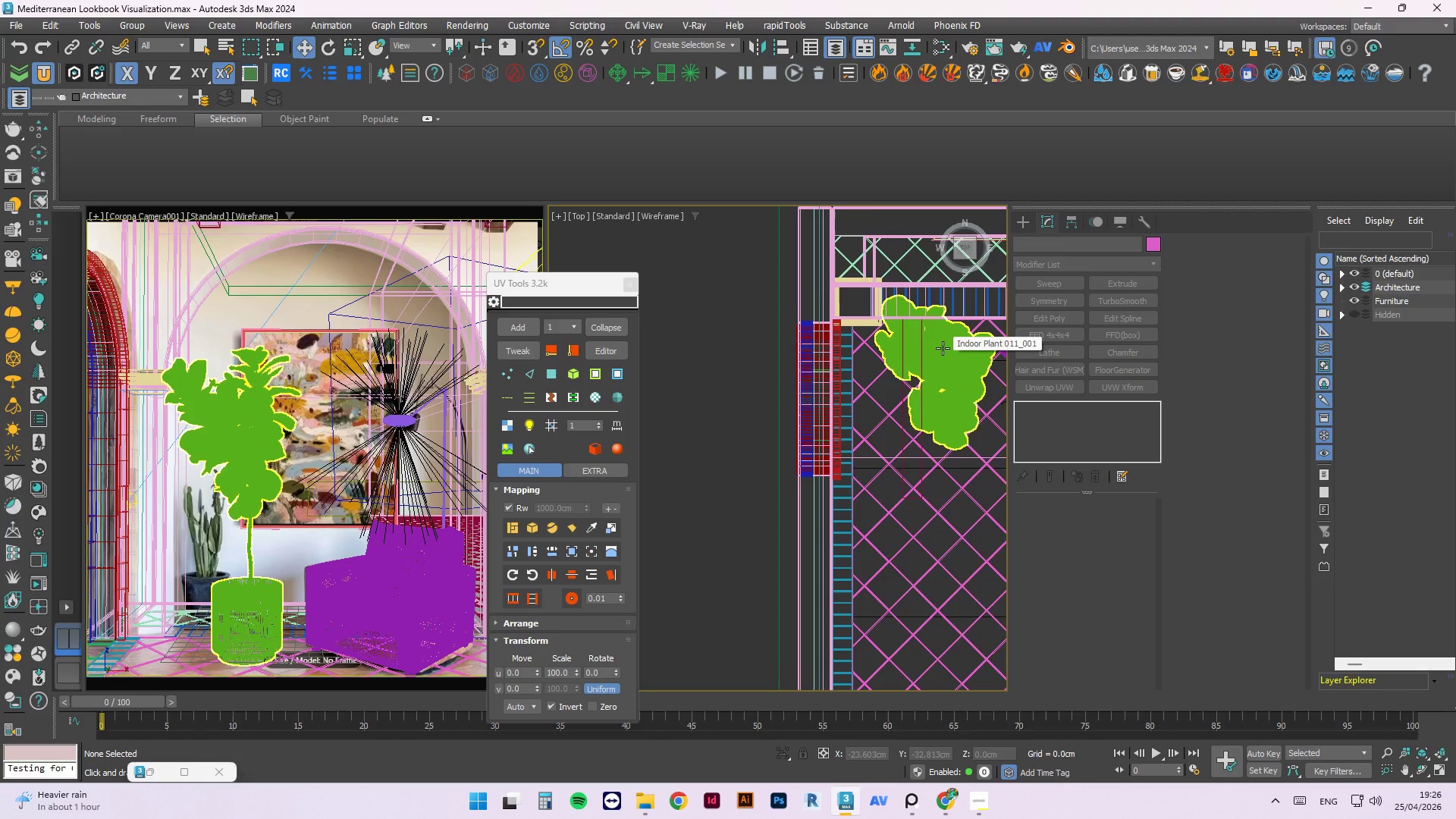 
left_click([945, 349])
 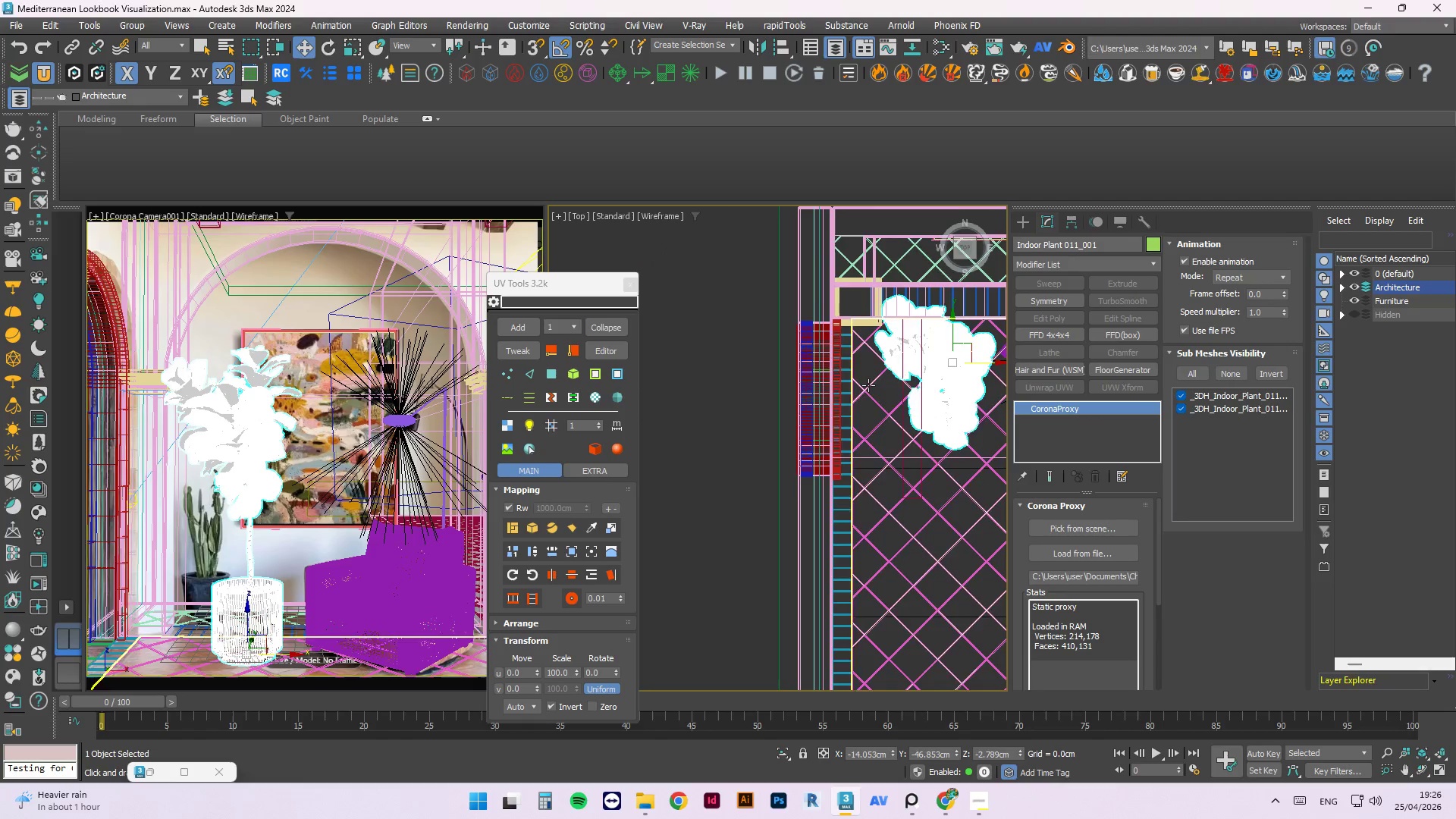 
scroll: coordinate [887, 366], scroll_direction: down, amount: 2.0
 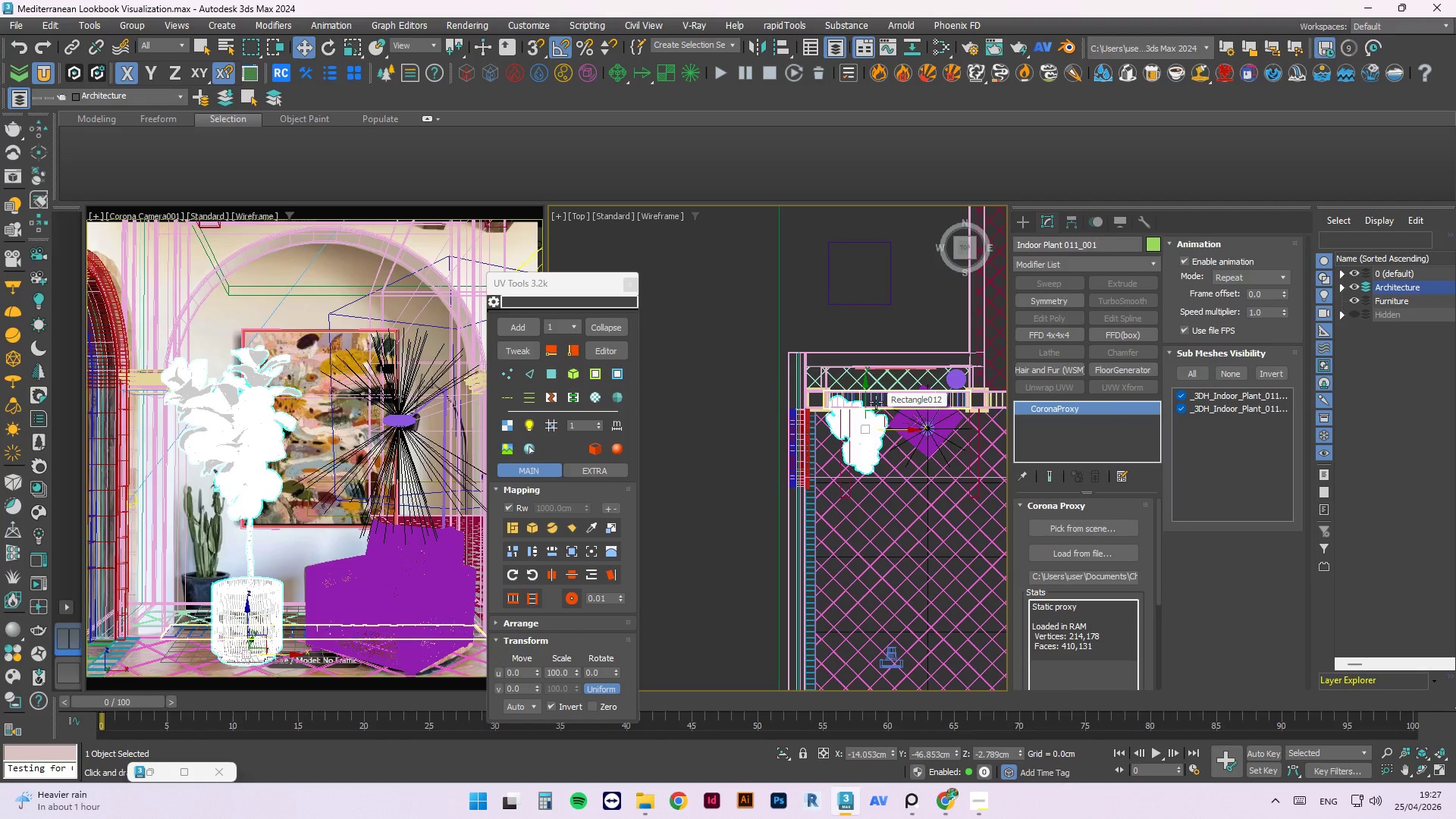 
scroll: coordinate [807, 363], scroll_direction: up, amount: 3.0
 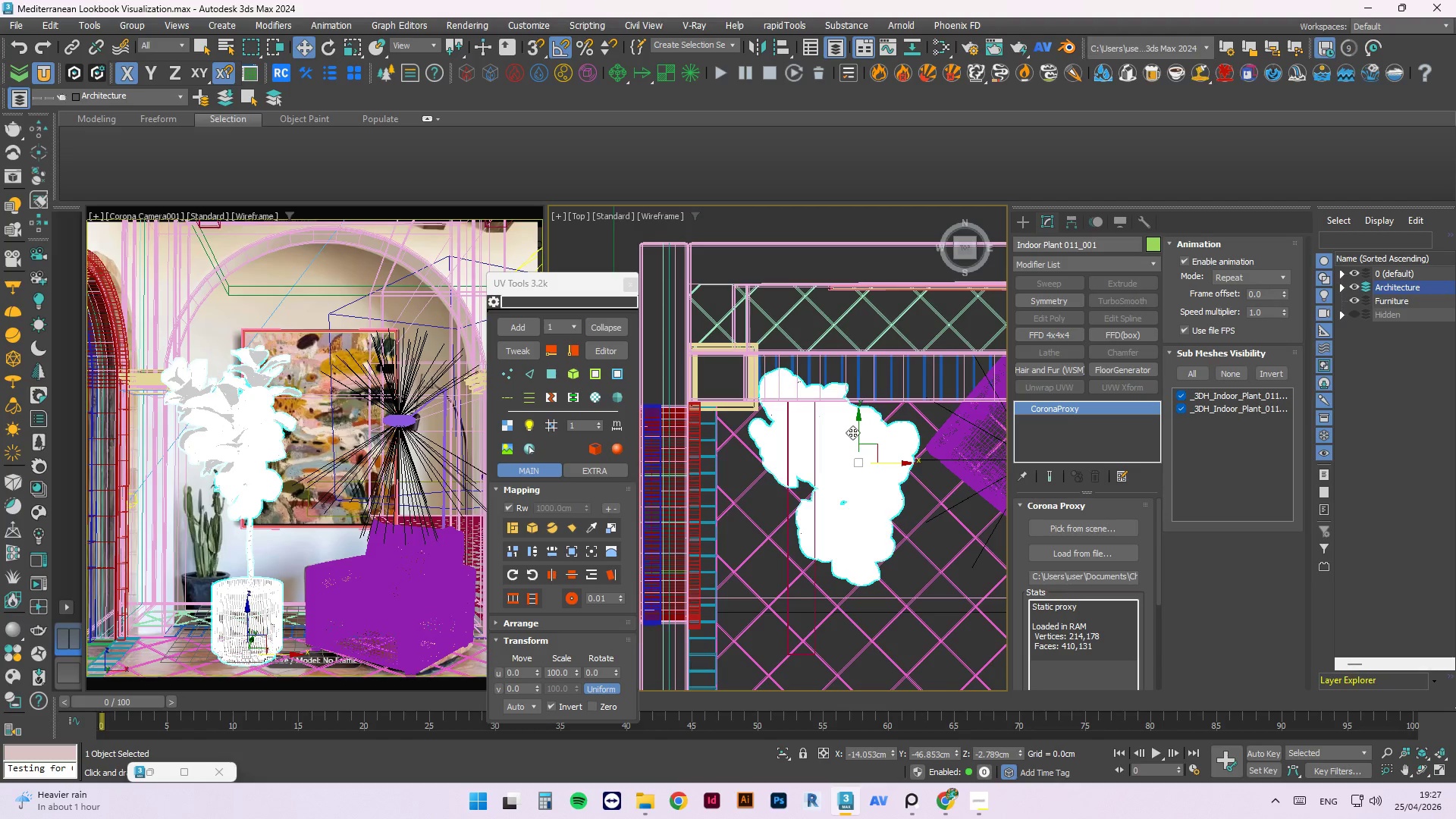 
left_click_drag(start_coordinate=[858, 428], to_coordinate=[865, 341])
 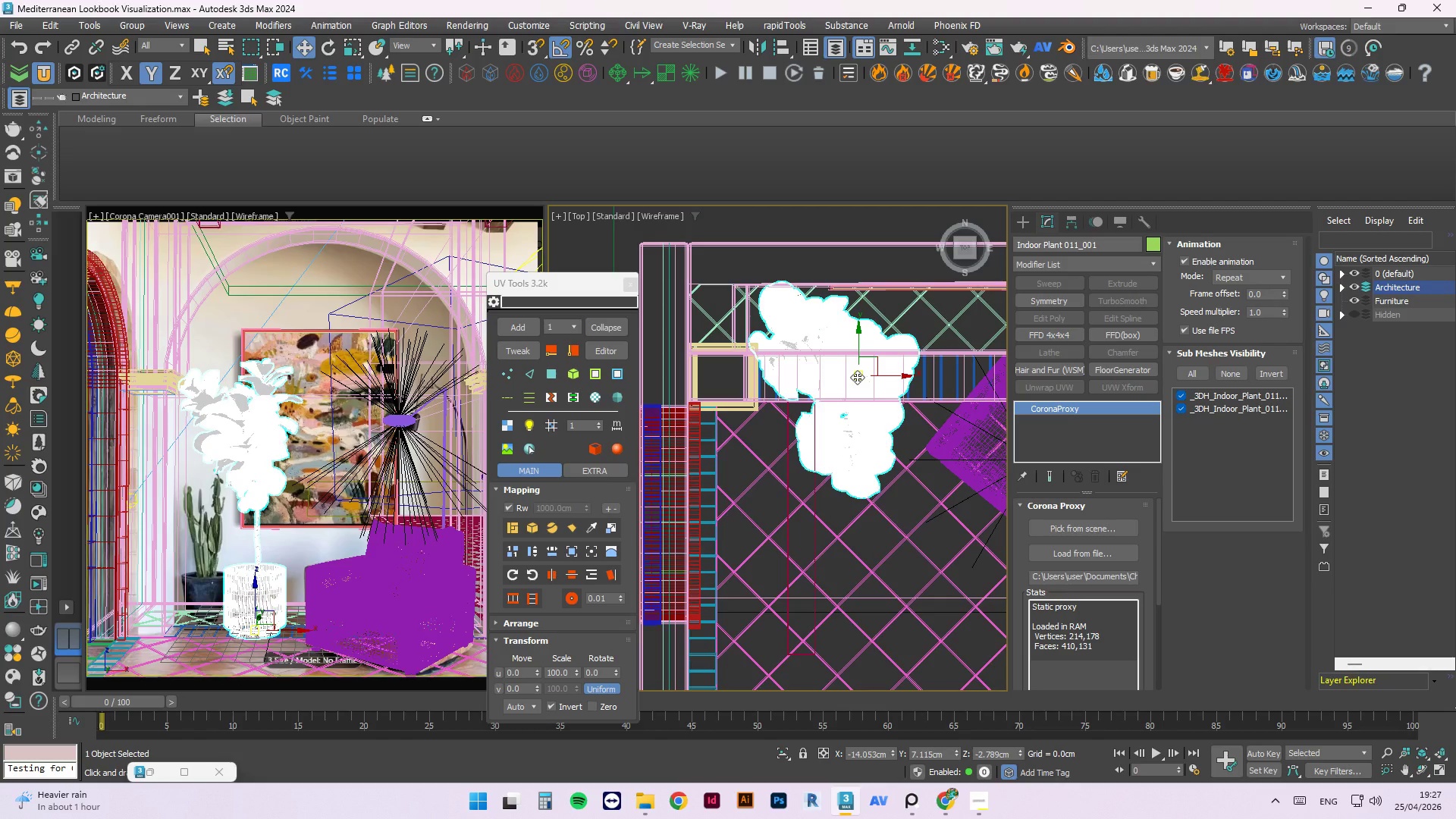 
key(E)
 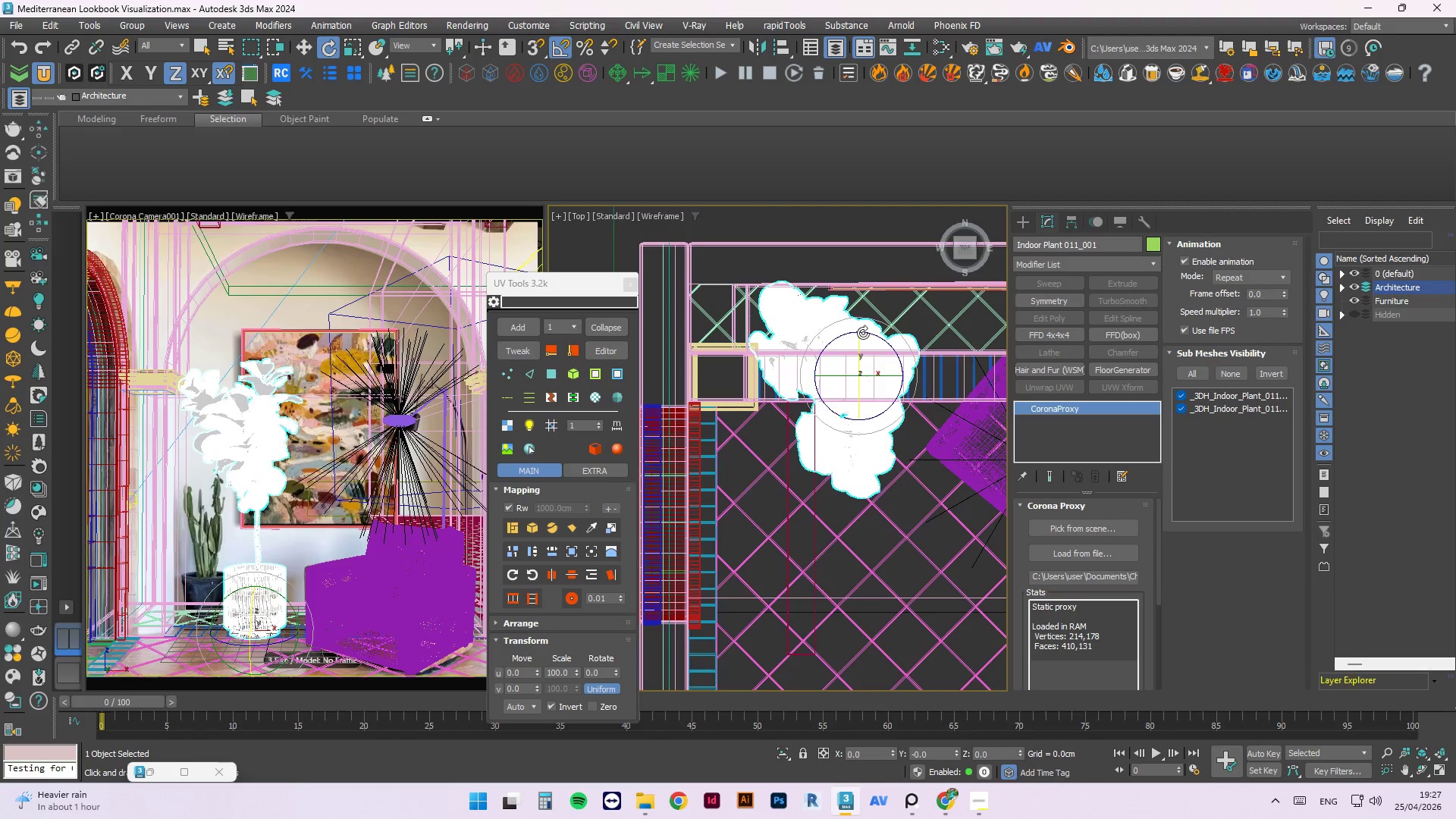 
left_click_drag(start_coordinate=[863, 333], to_coordinate=[918, 366])
 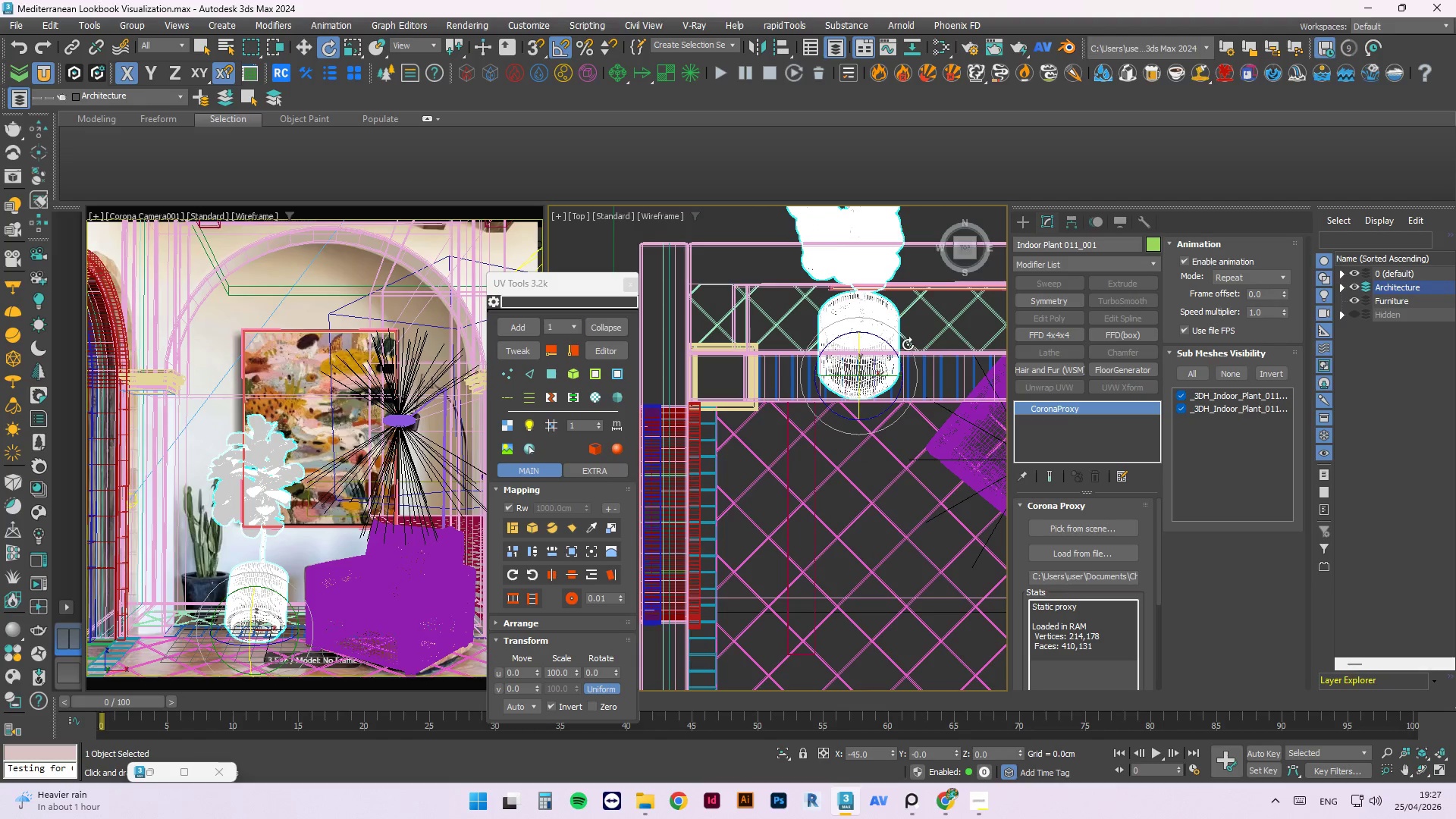 
key(Control+Z)
 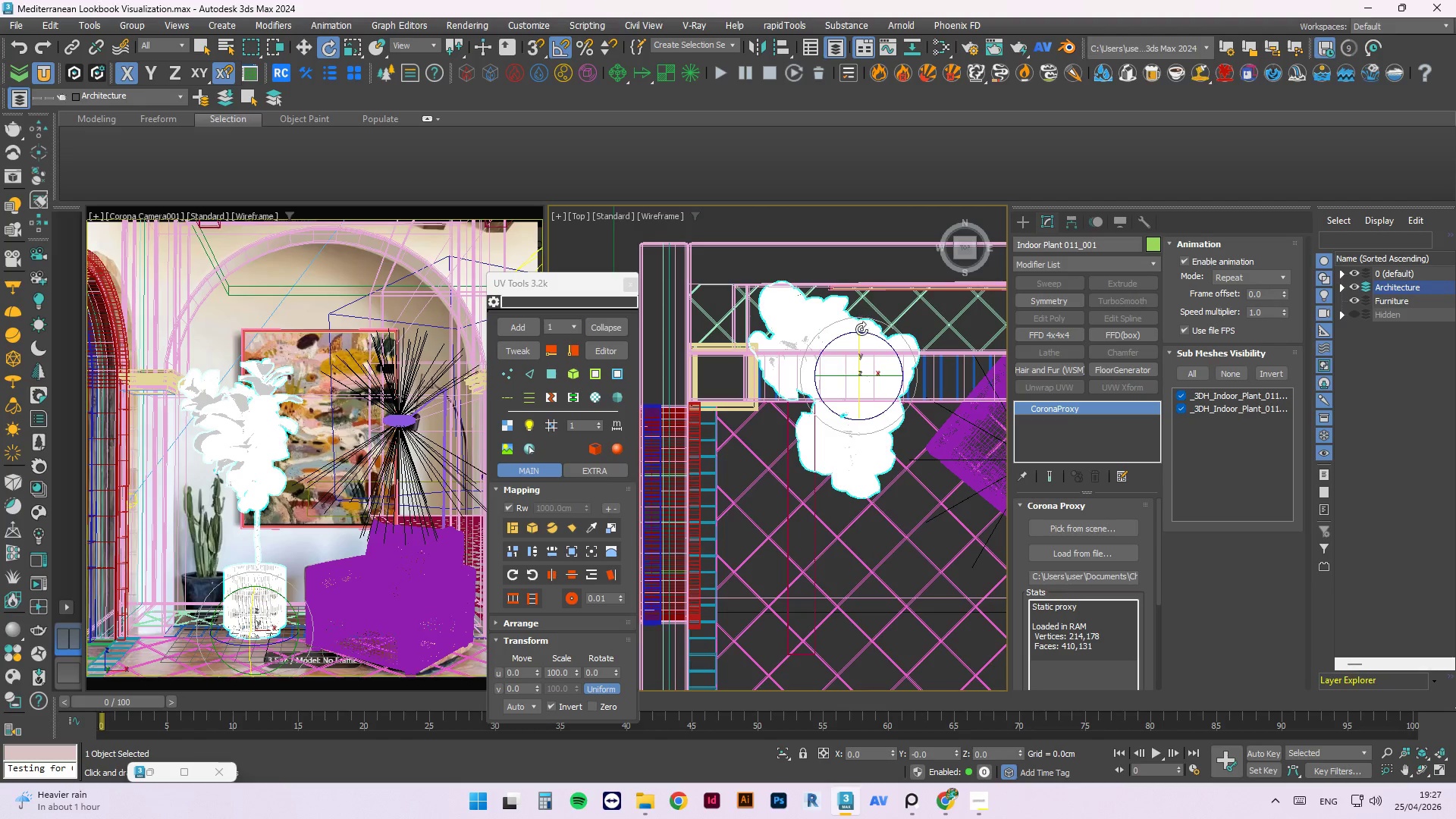 
left_click_drag(start_coordinate=[861, 329], to_coordinate=[936, 375])
 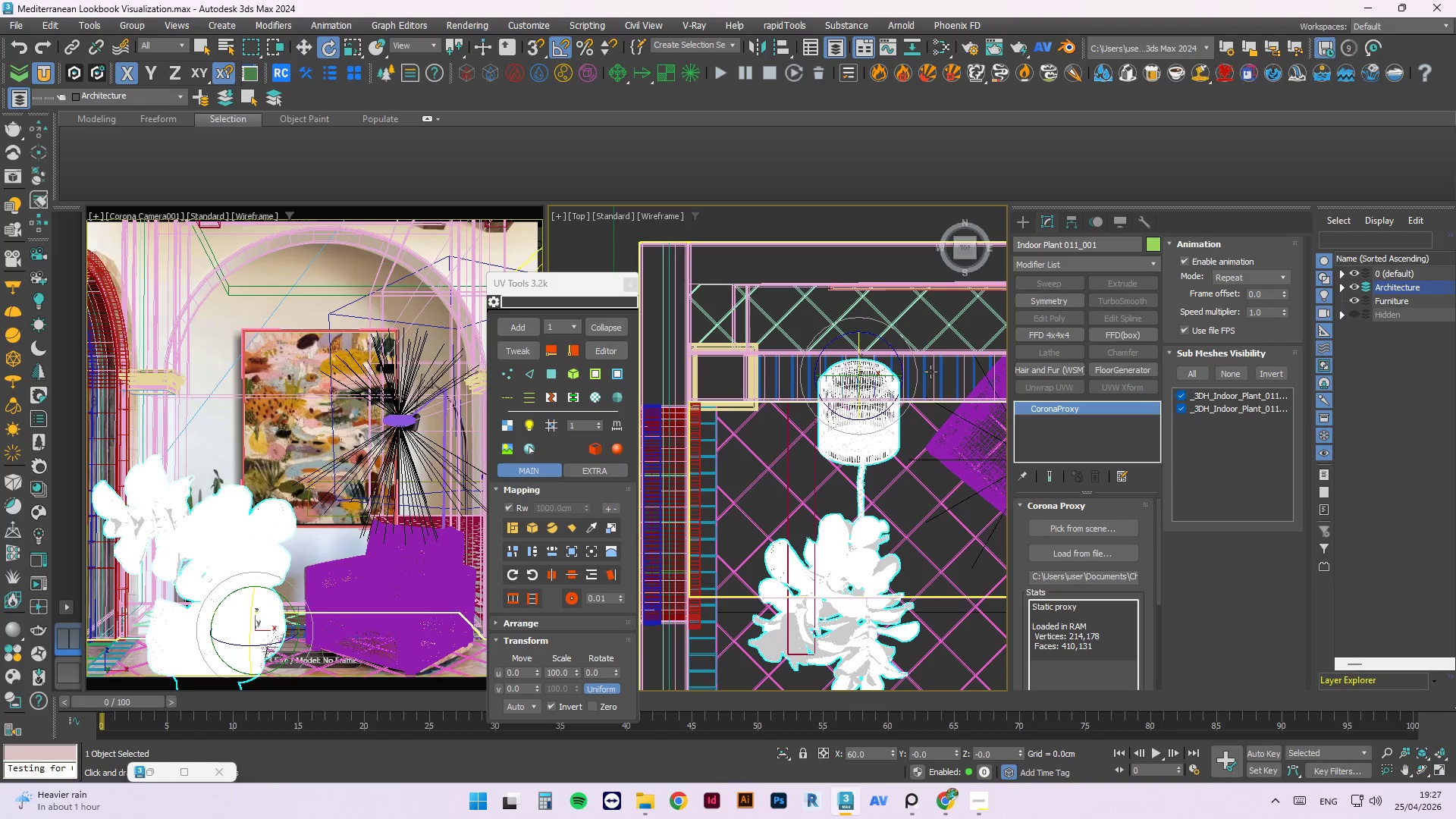 
key(Control+Z)
 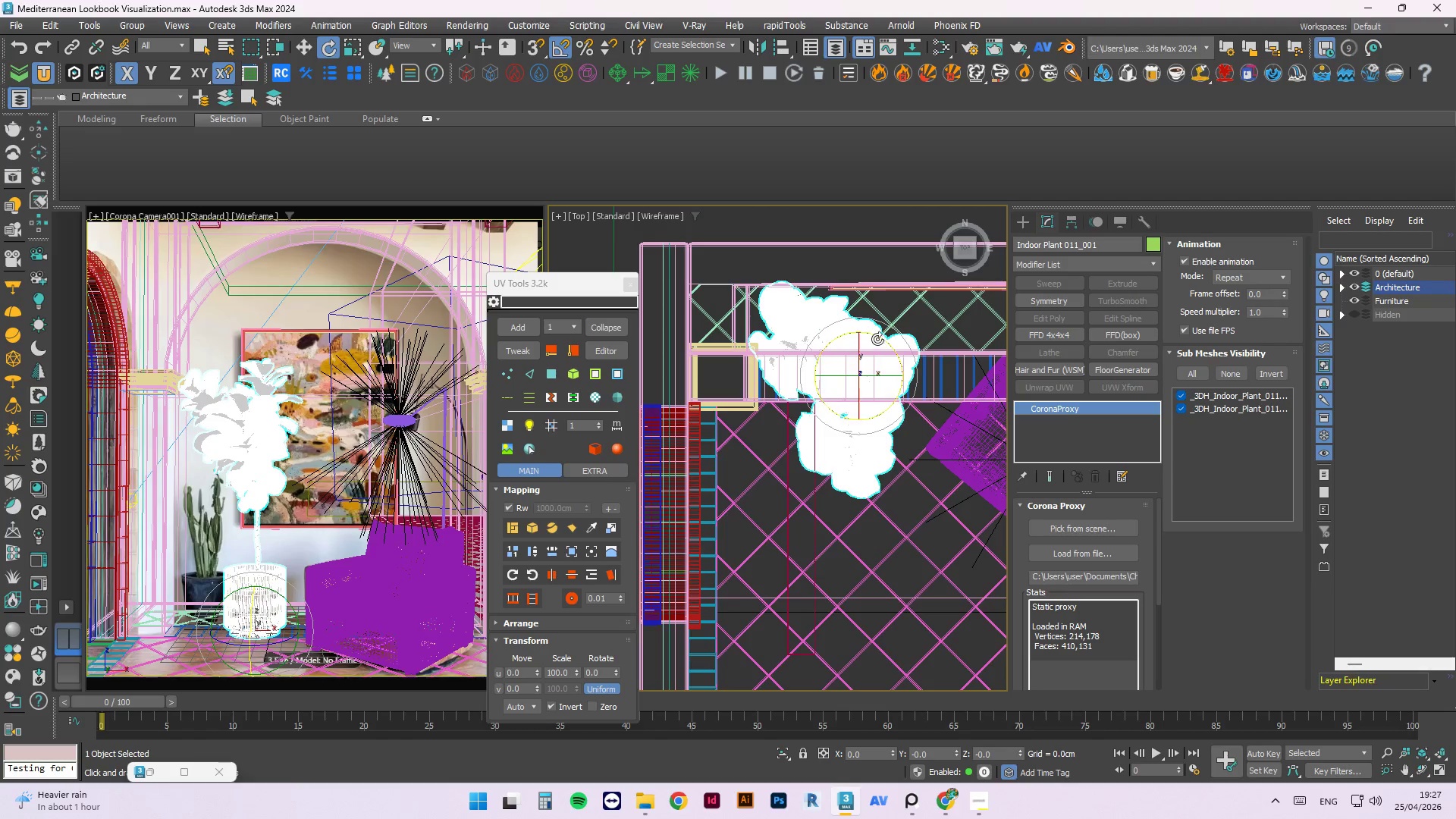 
left_click_drag(start_coordinate=[878, 334], to_coordinate=[943, 430])
 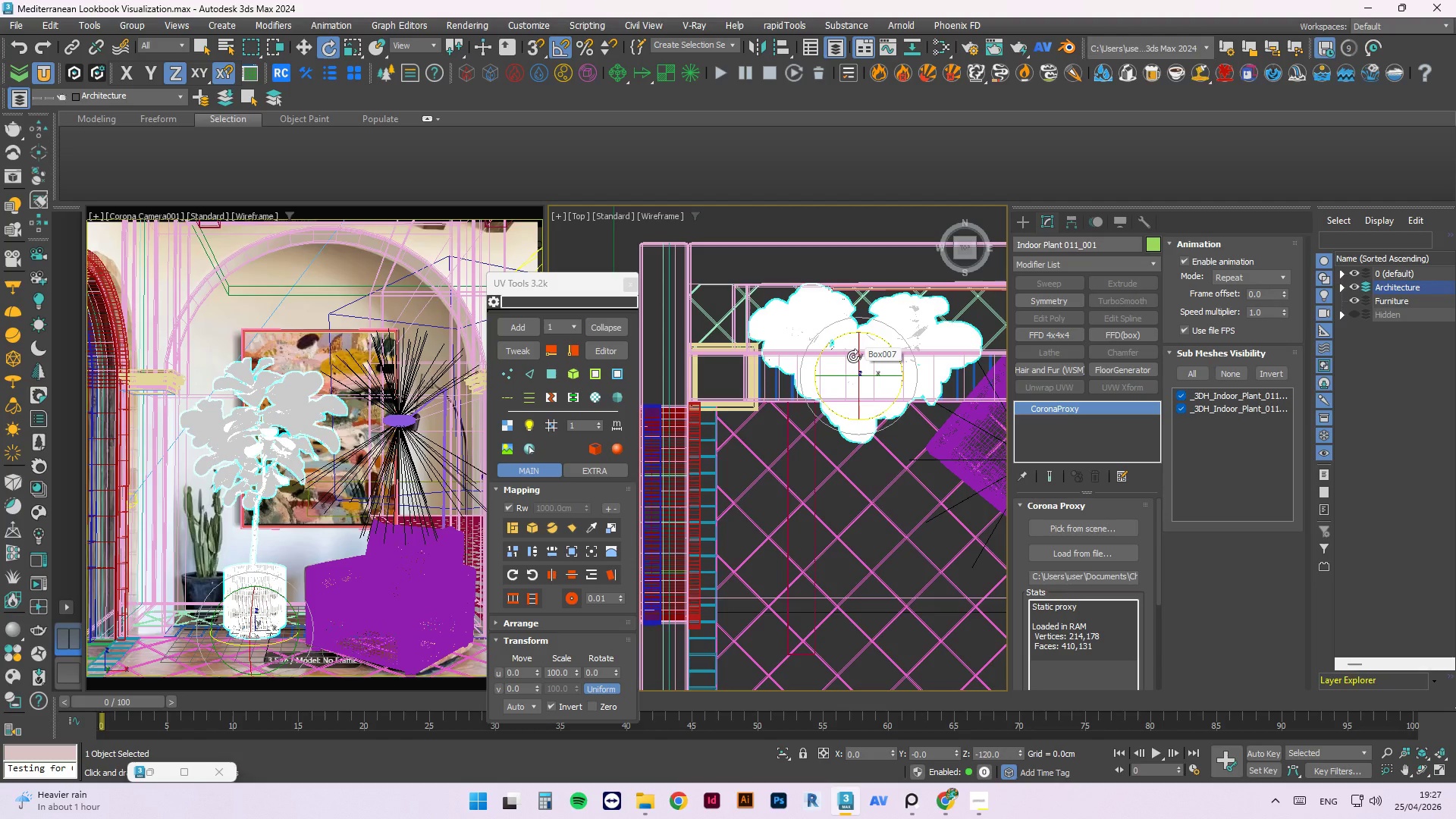 
key(R)
 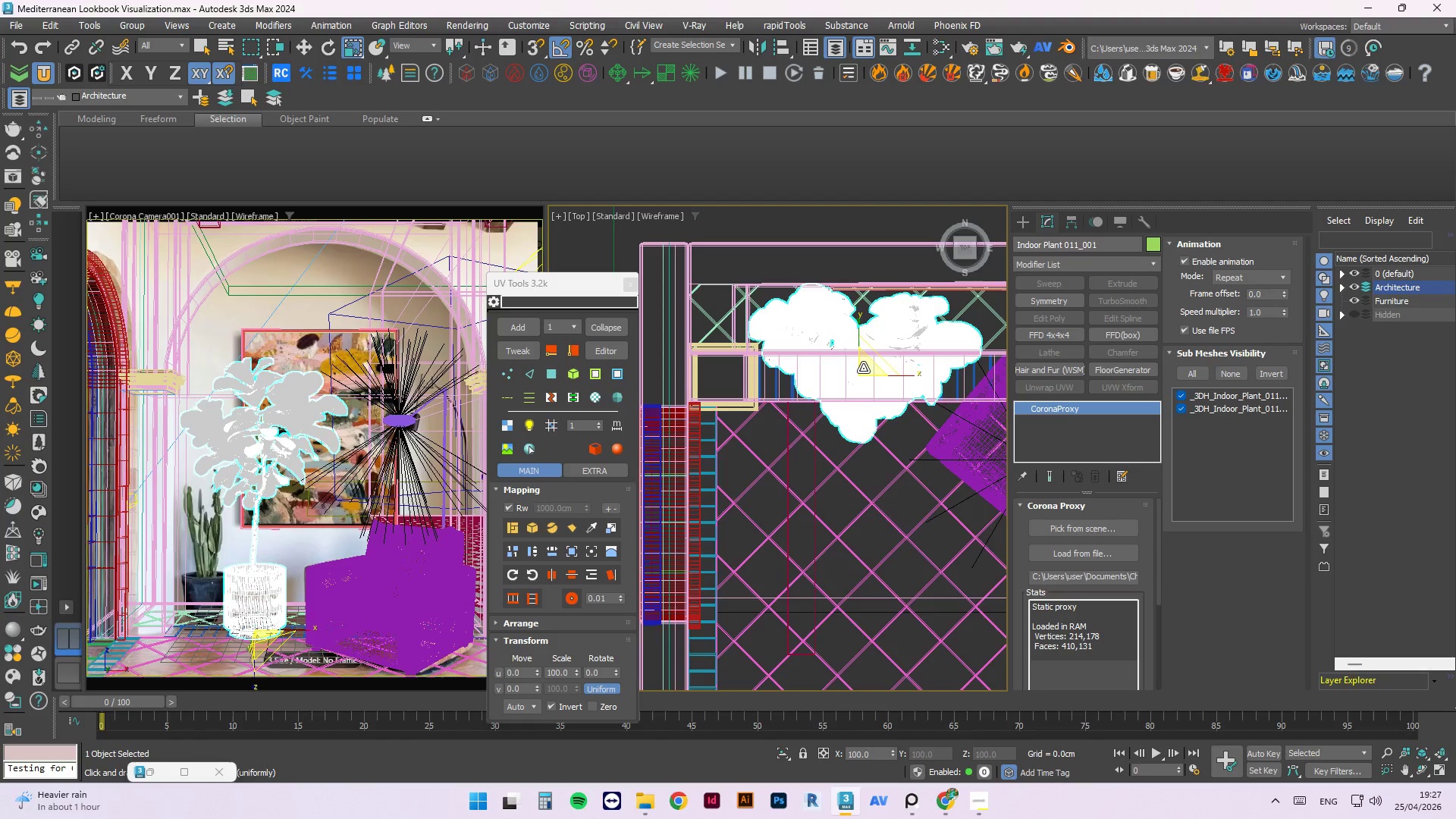 
left_click_drag(start_coordinate=[861, 371], to_coordinate=[855, 403])
 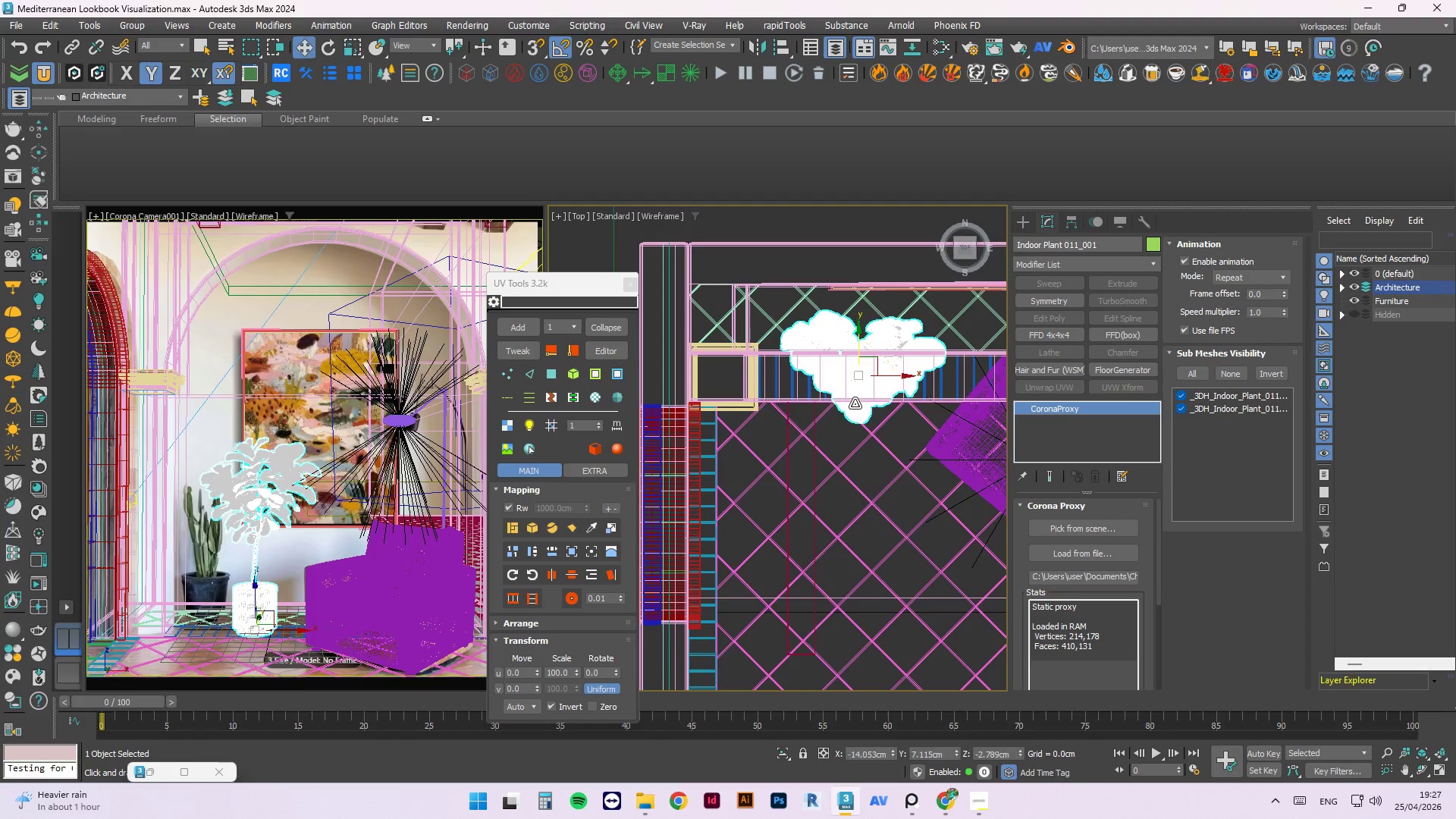 
type(wew)
 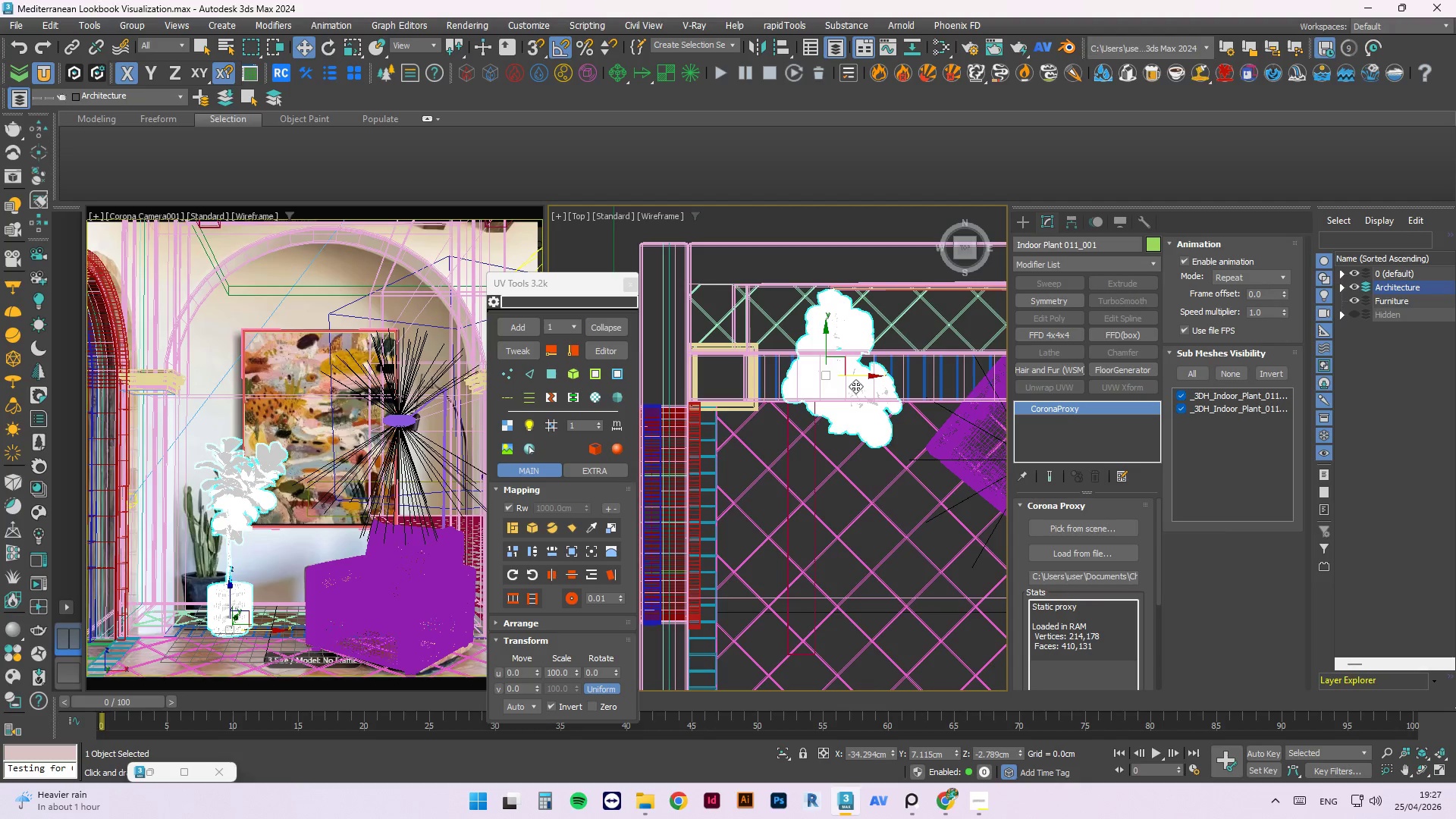 
left_click_drag(start_coordinate=[890, 378], to_coordinate=[857, 382])
 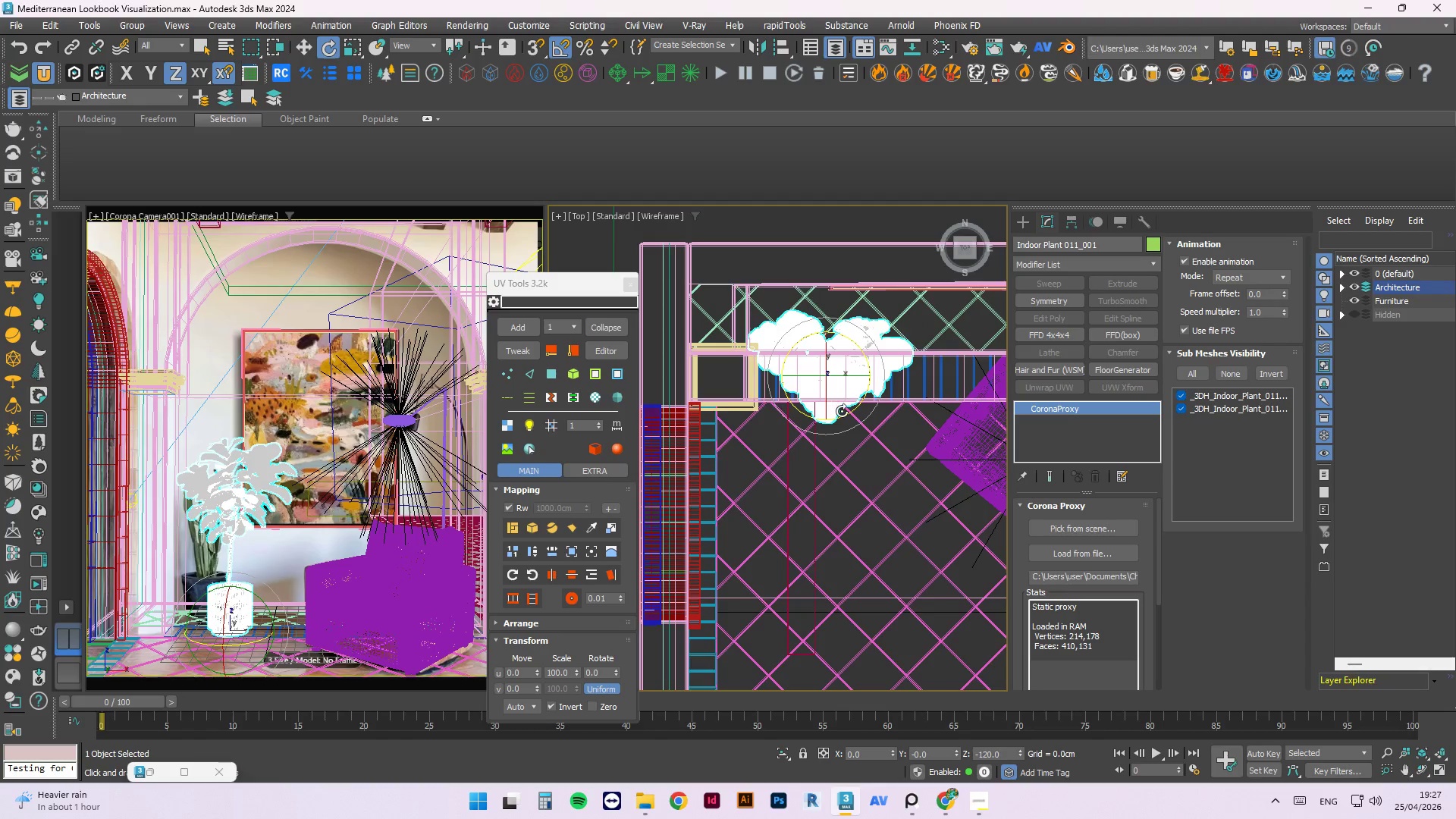 
left_click_drag(start_coordinate=[843, 412], to_coordinate=[785, 414])
 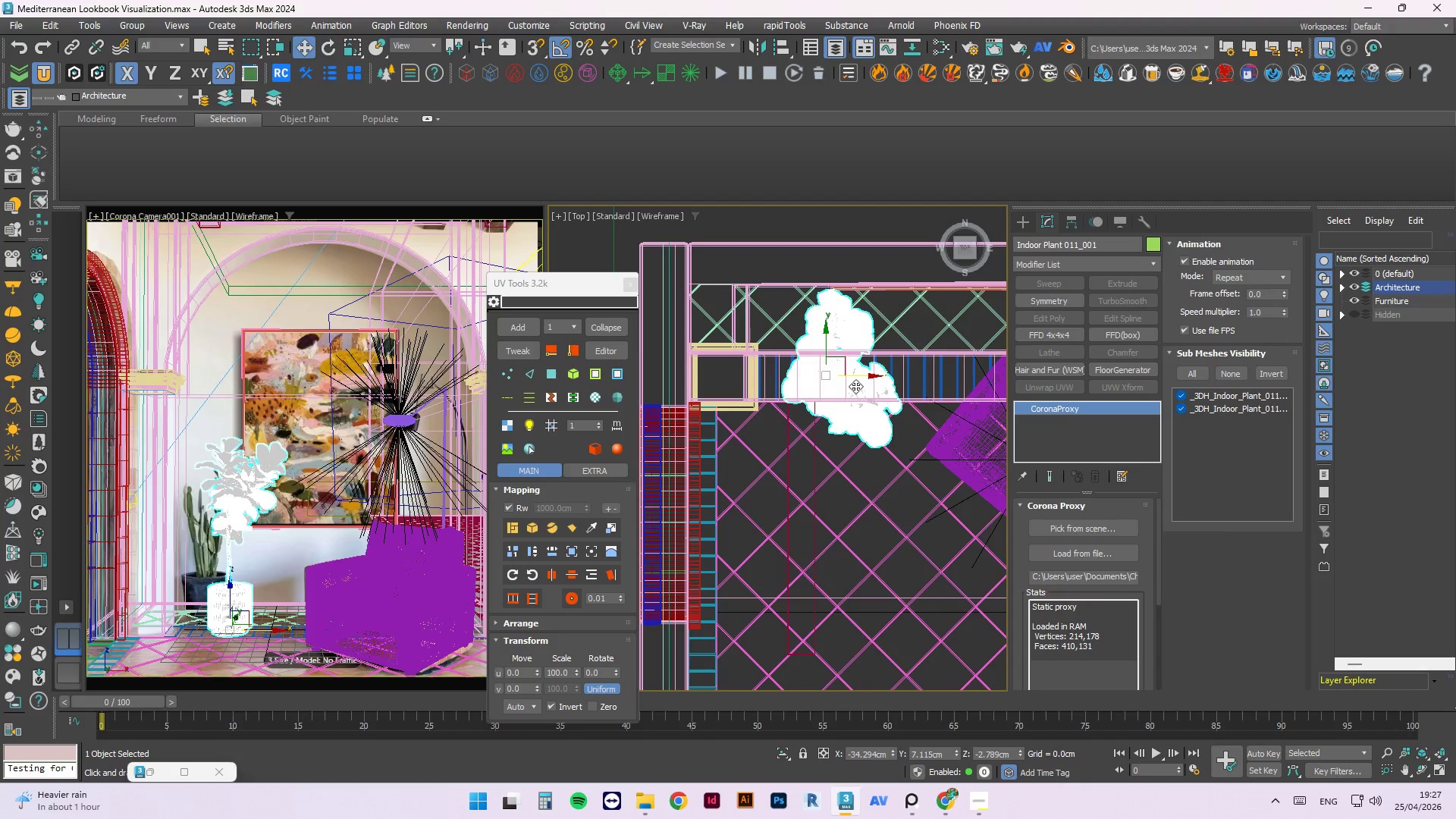 
left_click_drag(start_coordinate=[858, 373], to_coordinate=[838, 378])
 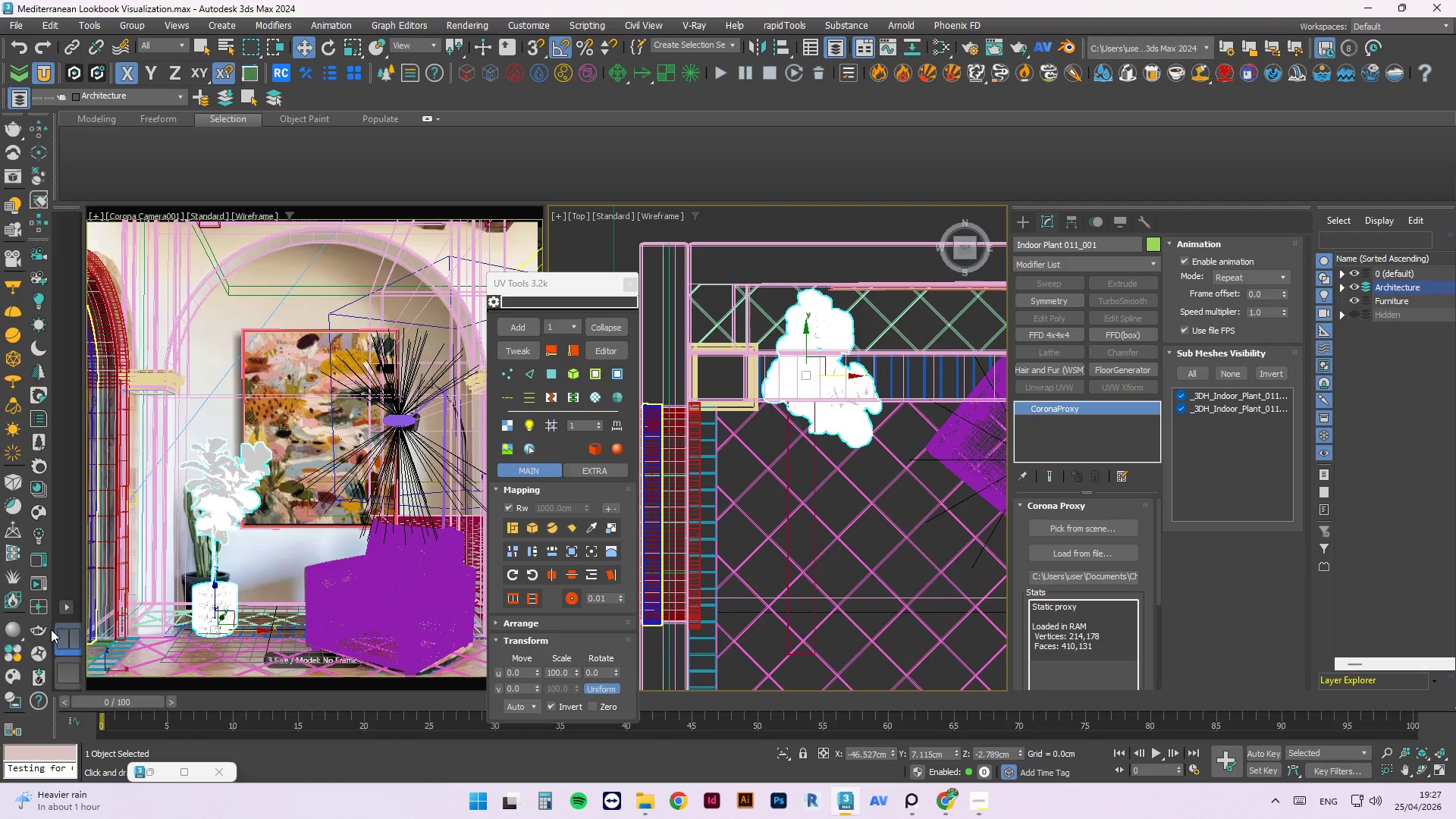 
left_click([35, 582])
 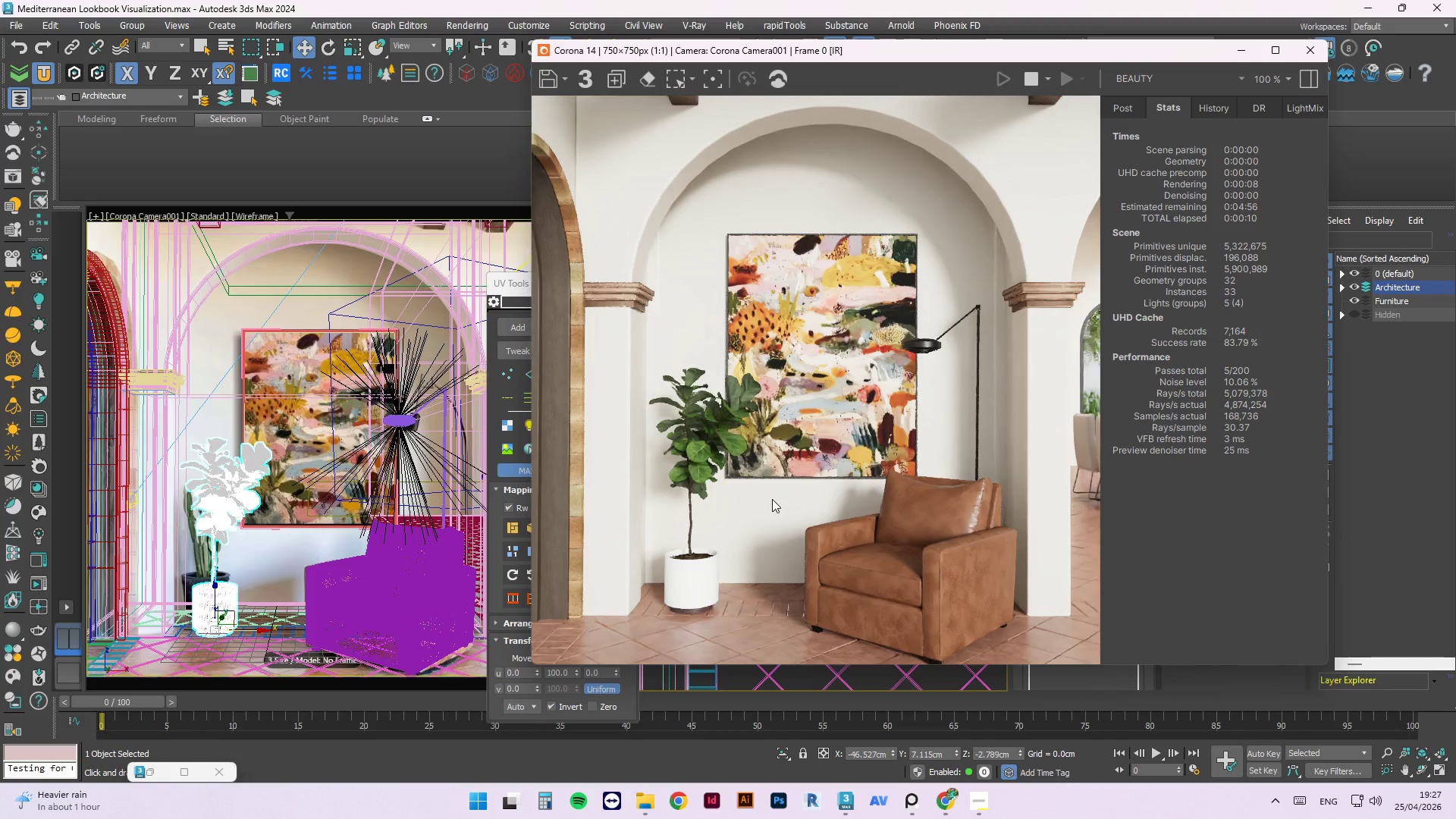 
wait(15.92)
 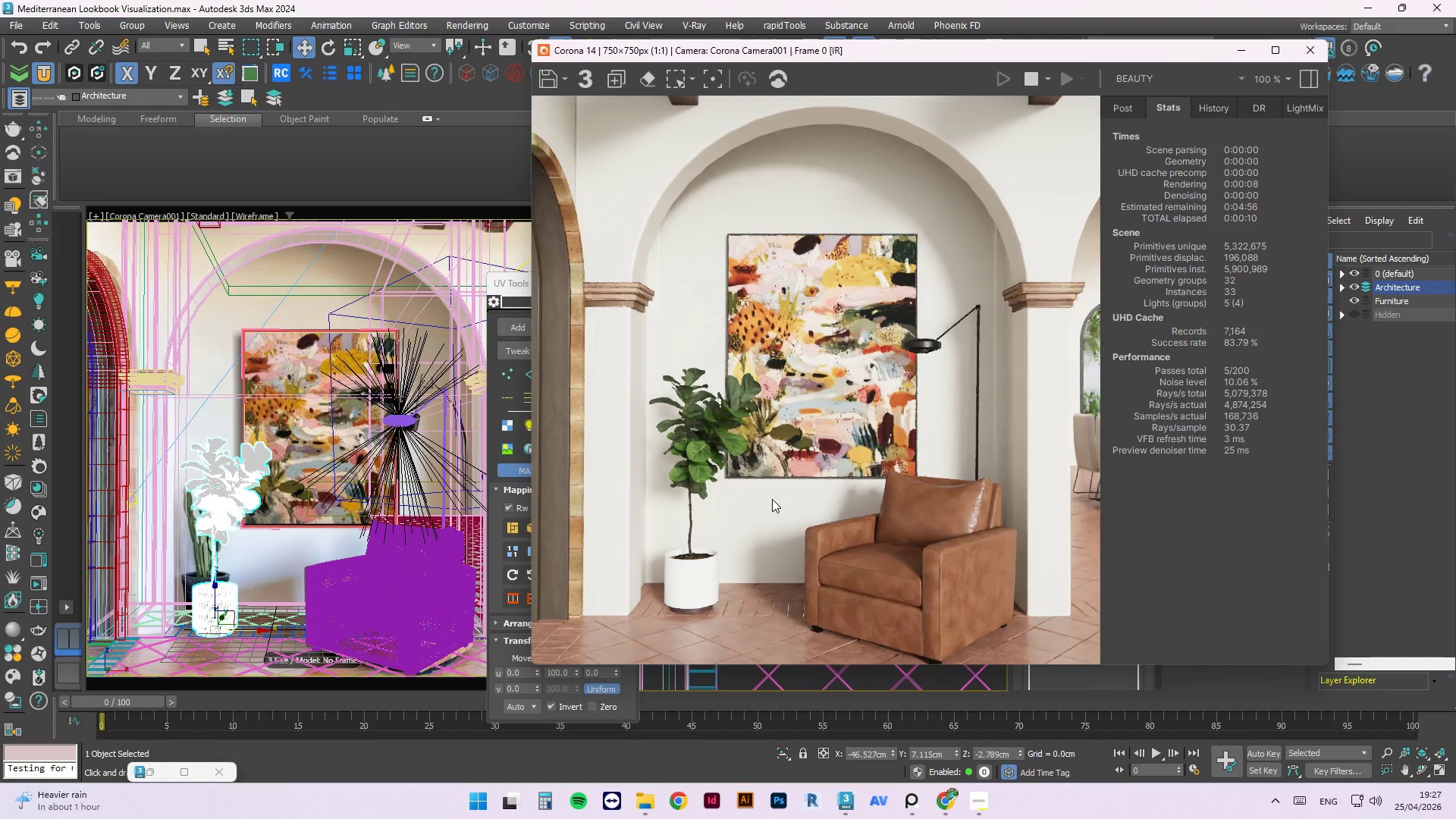 
left_click([919, 802])
 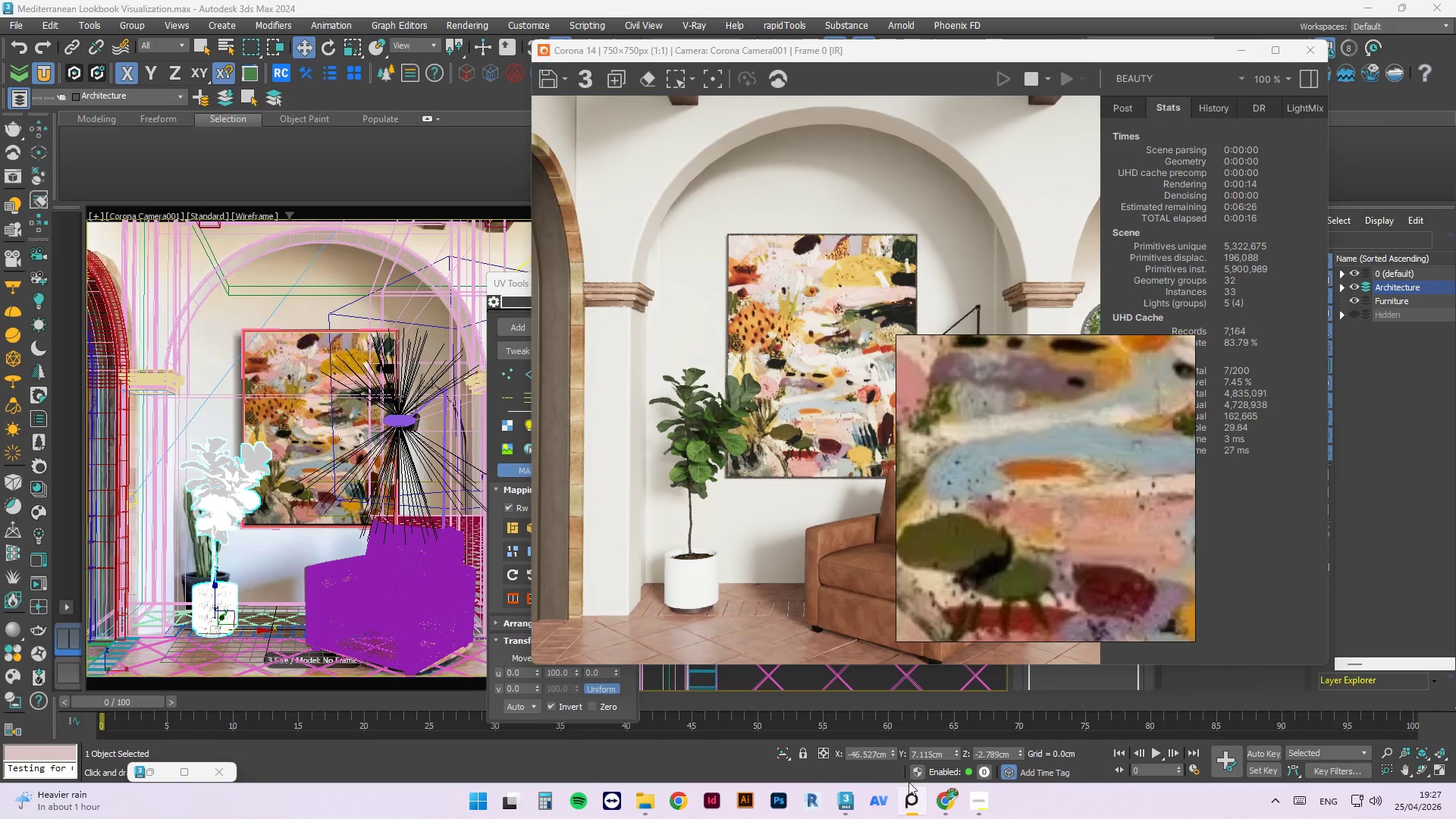 
scroll: coordinate [1055, 538], scroll_direction: down, amount: 4.0
 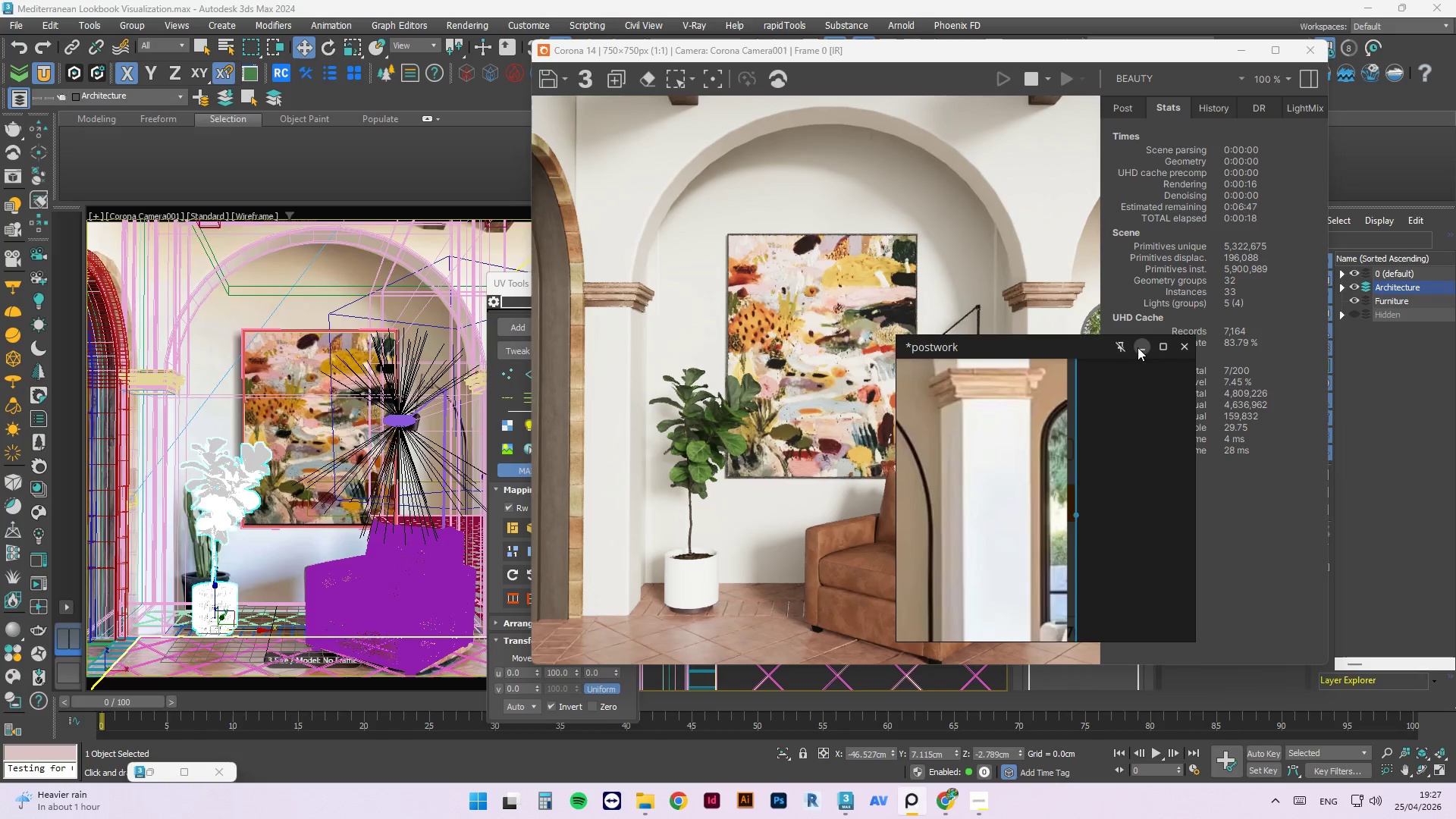 
left_click([1140, 347])
 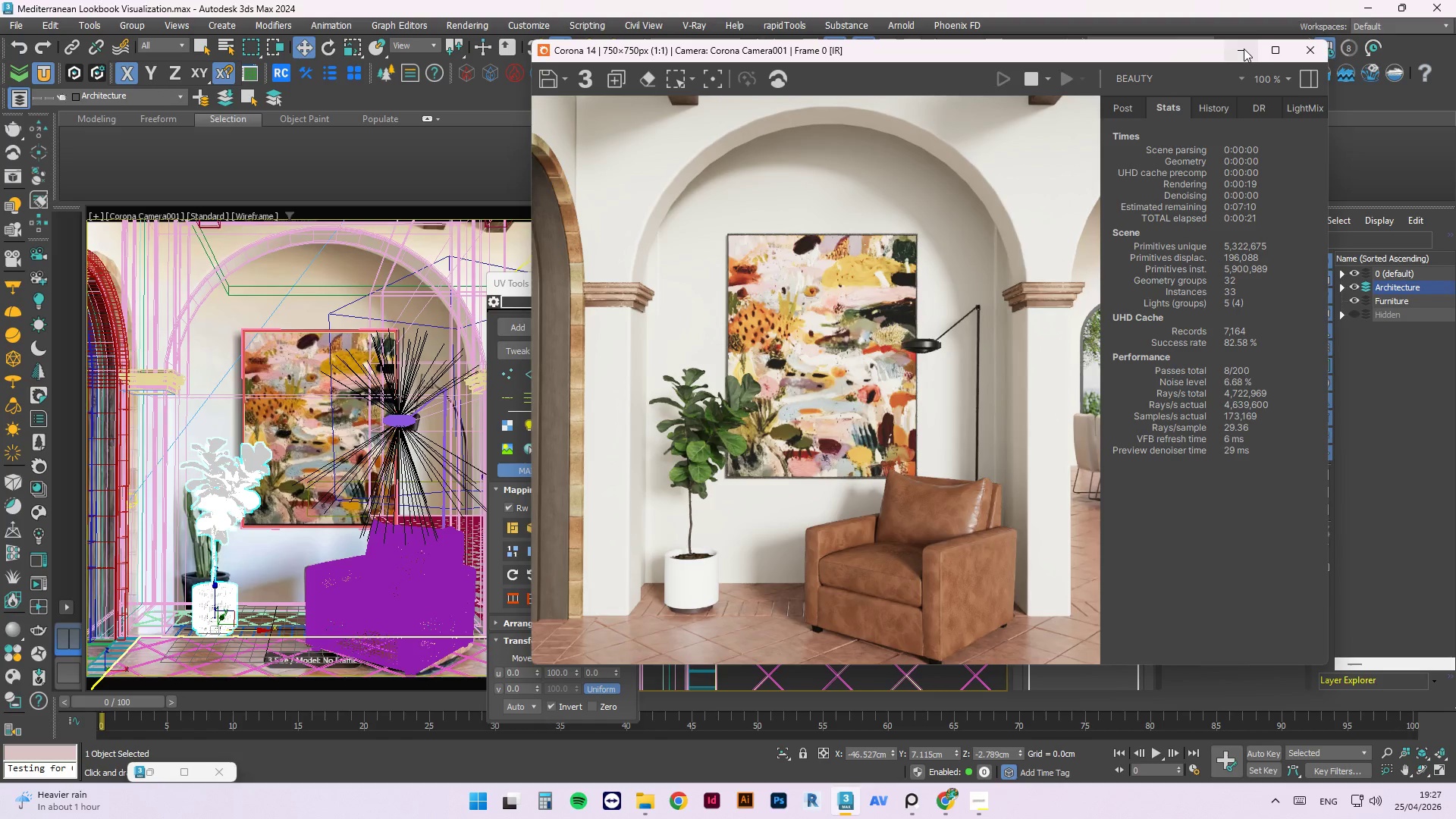 
left_click([1244, 49])
 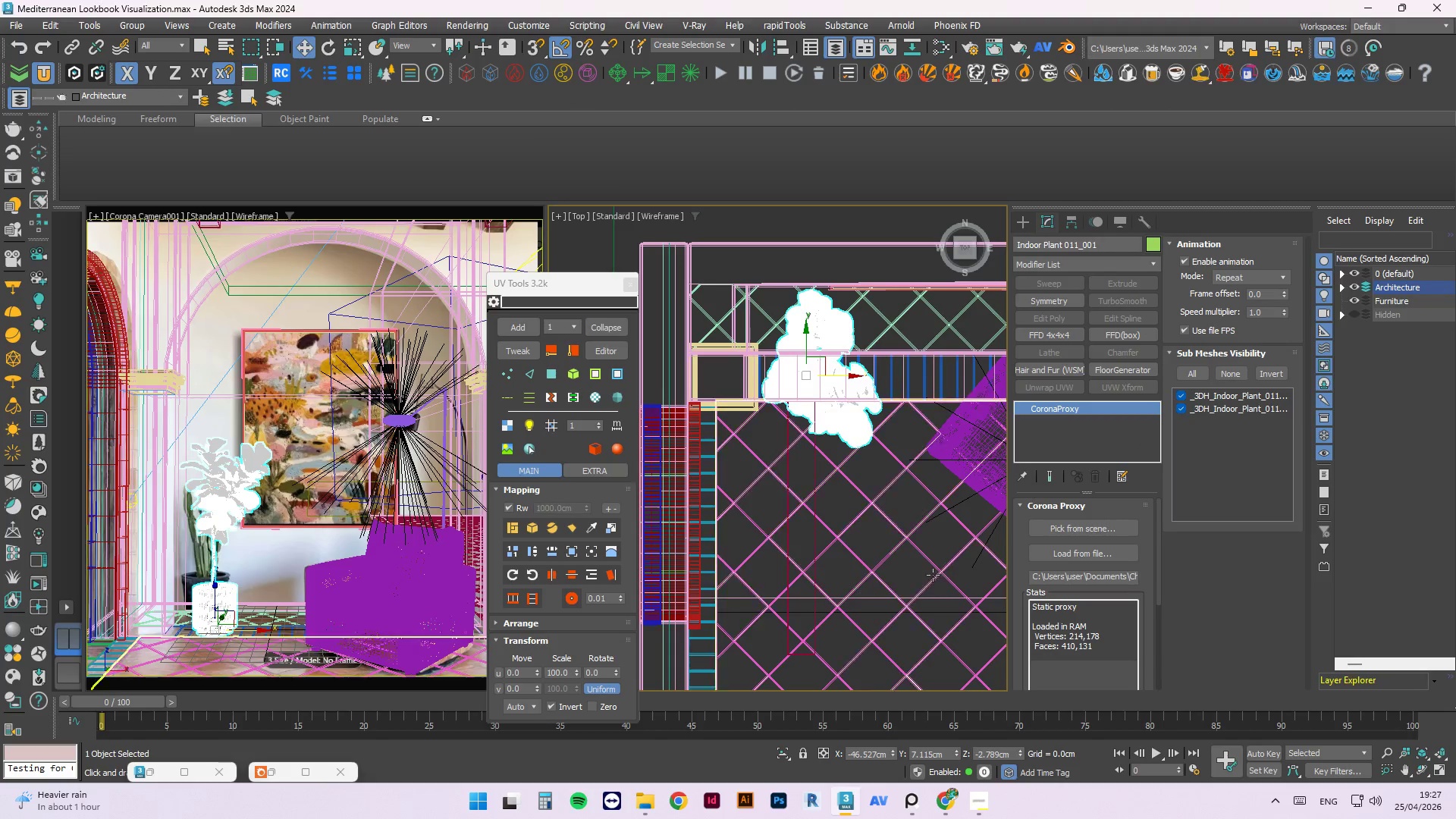 
scroll: coordinate [774, 587], scroll_direction: down, amount: 10.0
 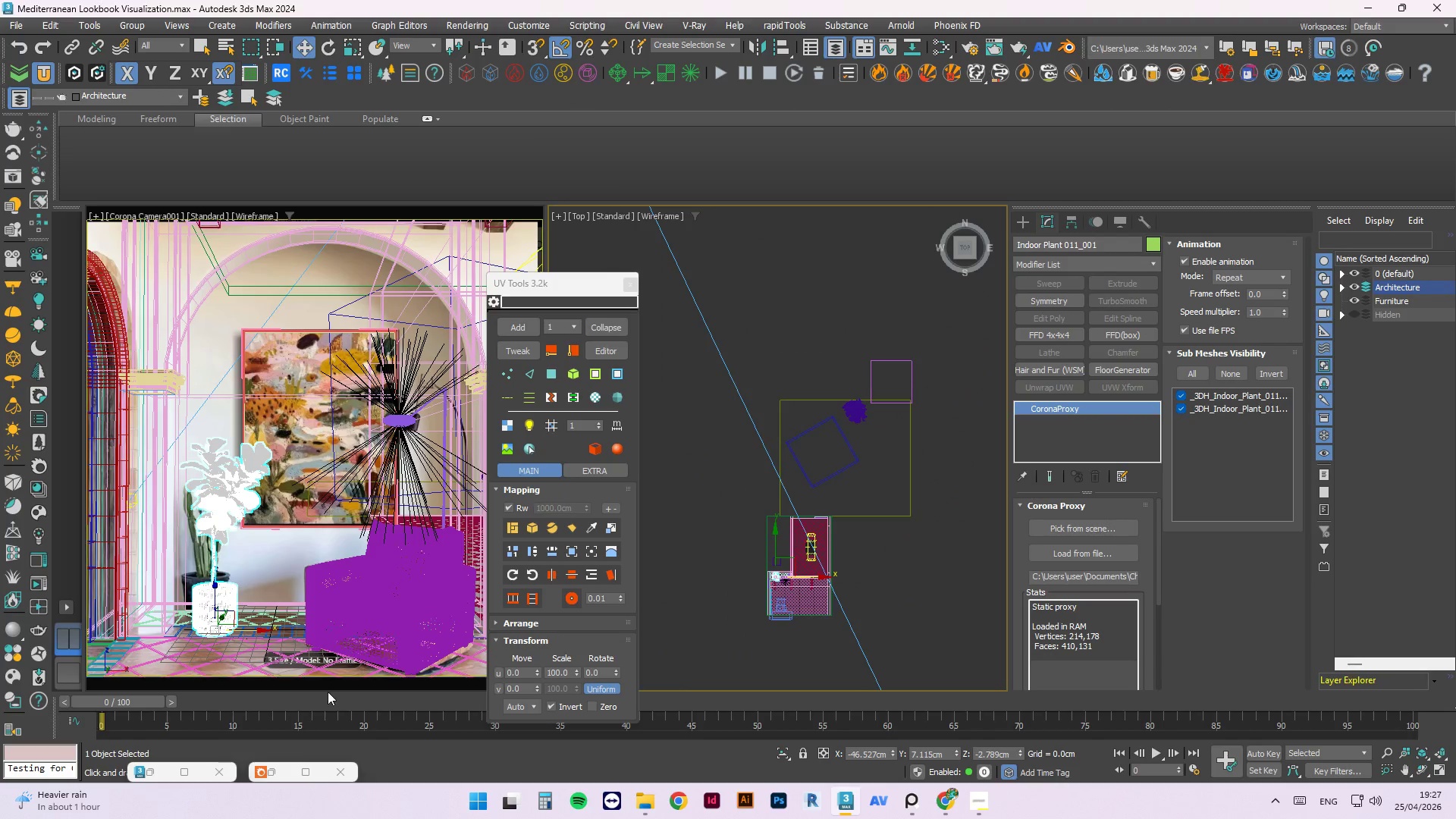 
left_click([278, 770])
 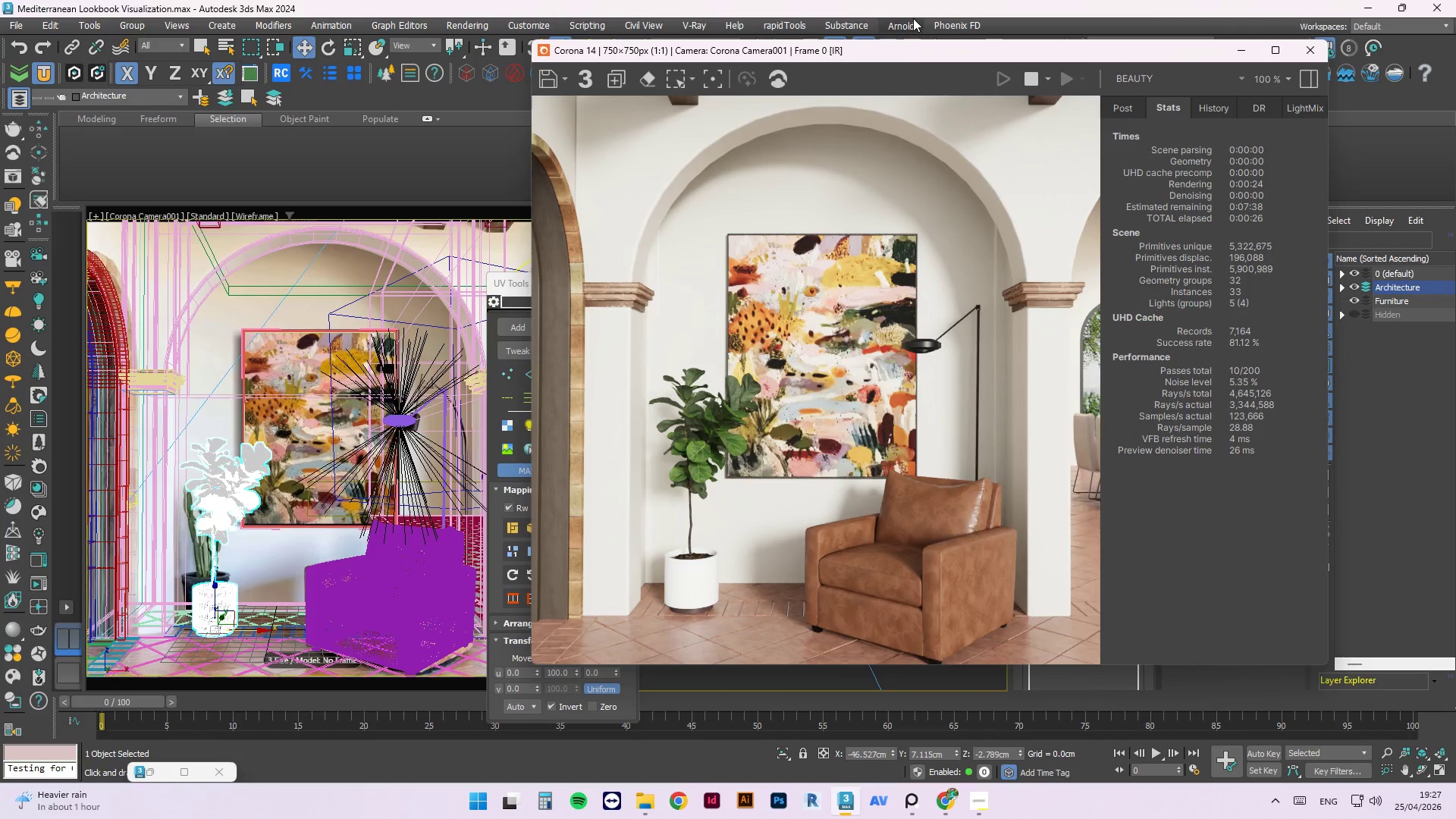 
left_click_drag(start_coordinate=[904, 57], to_coordinate=[418, 69])
 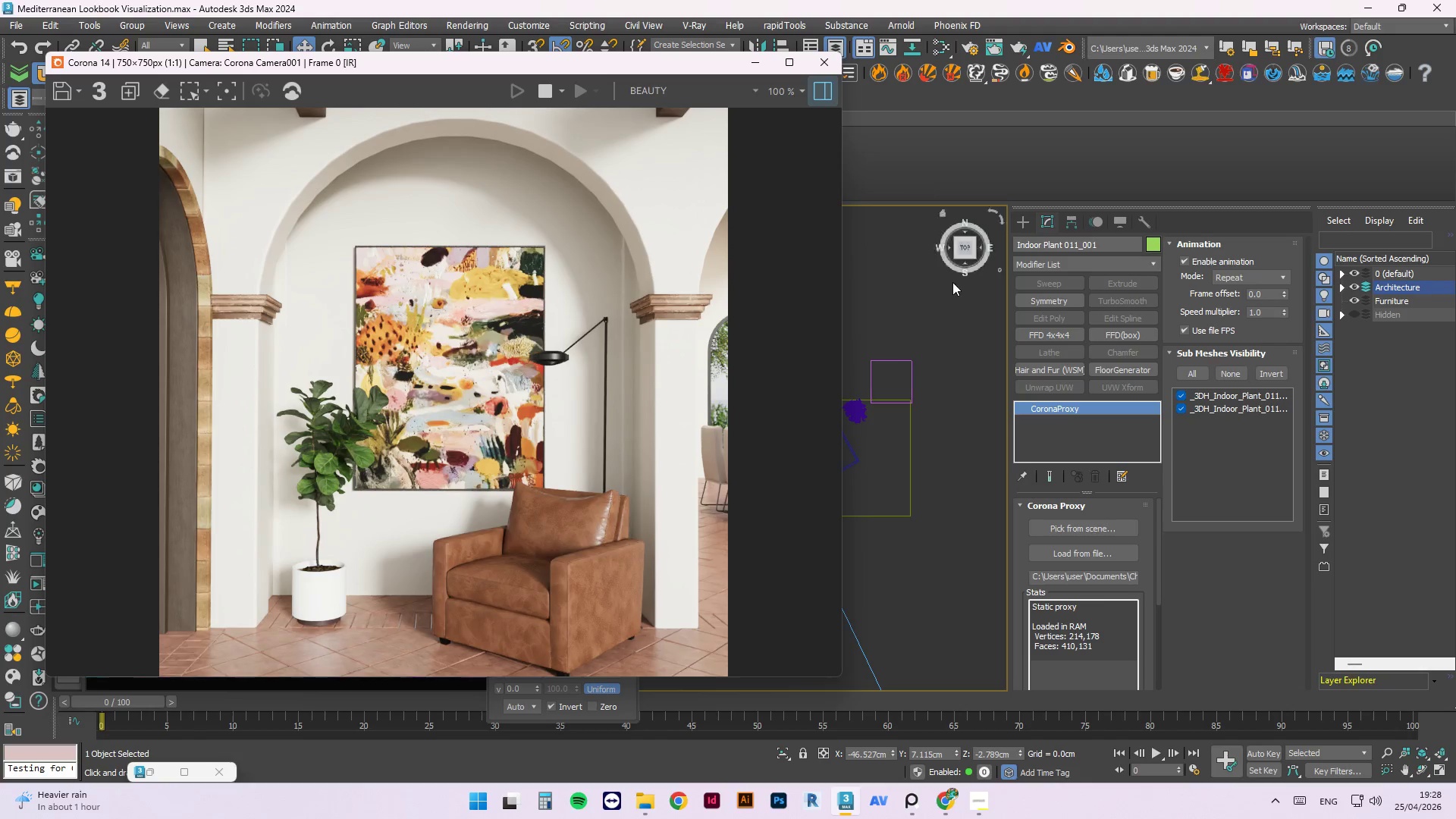 
left_click([873, 287])
 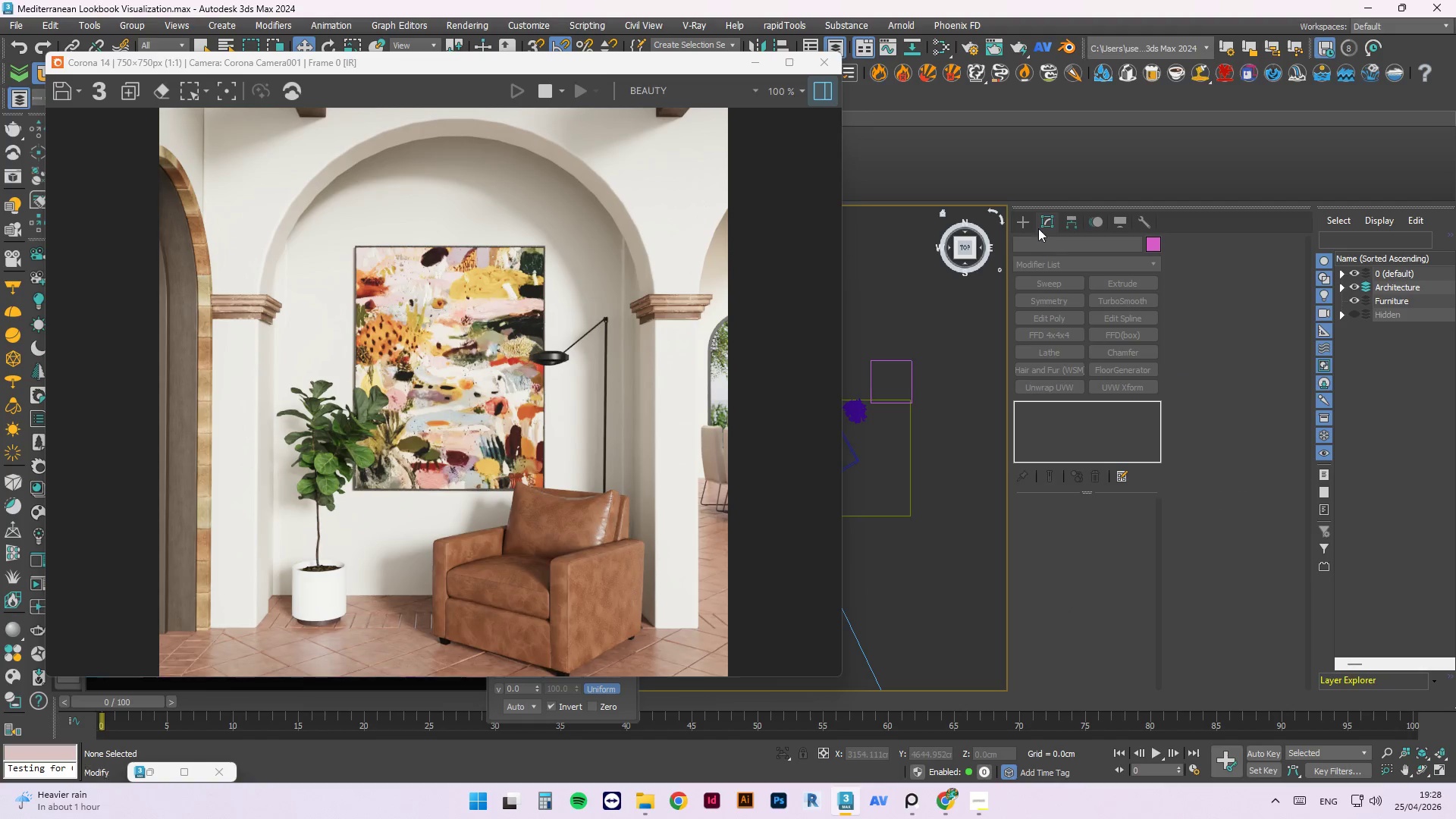 
left_click([1032, 218])
 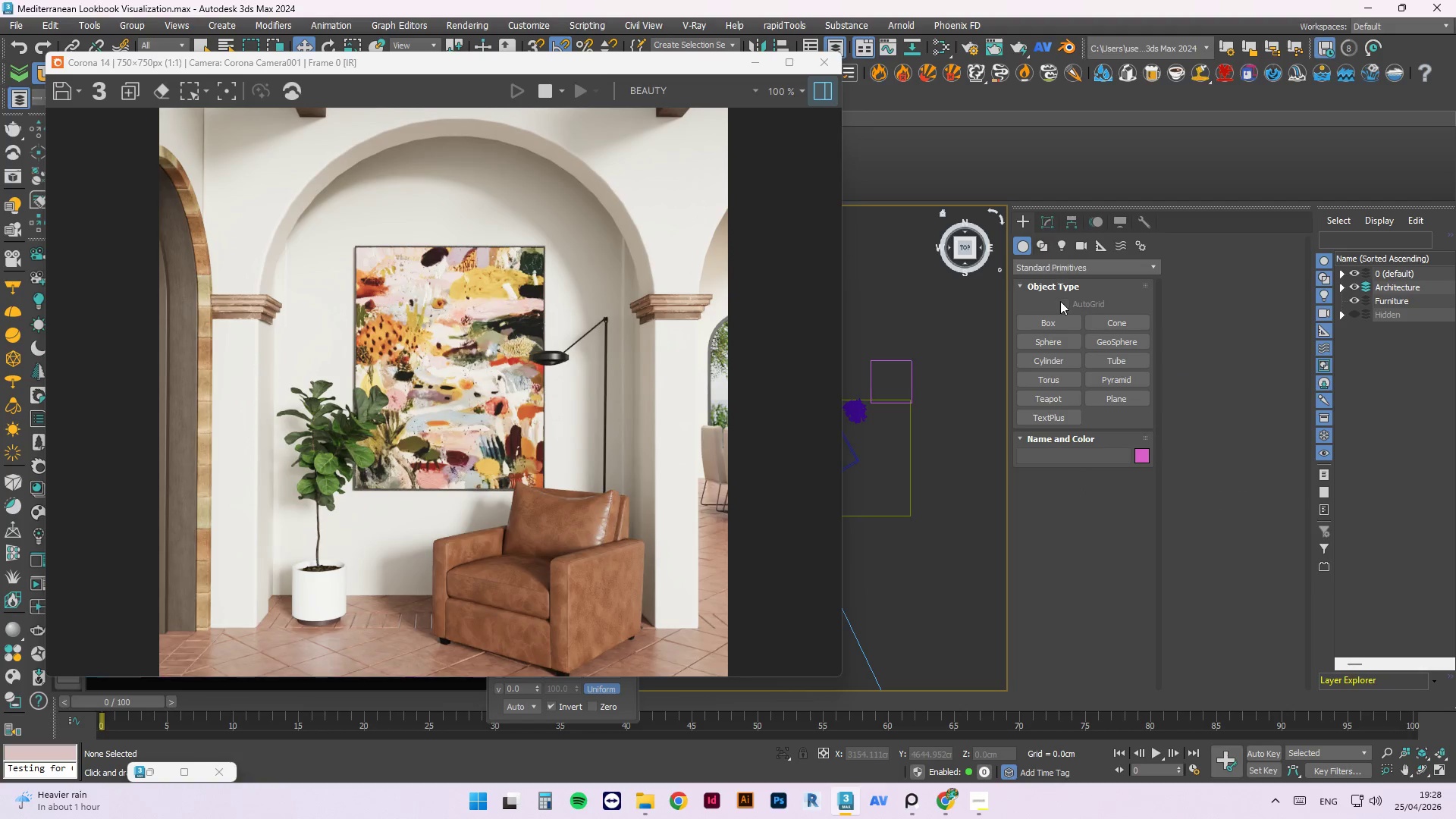 
left_click([1057, 330])
 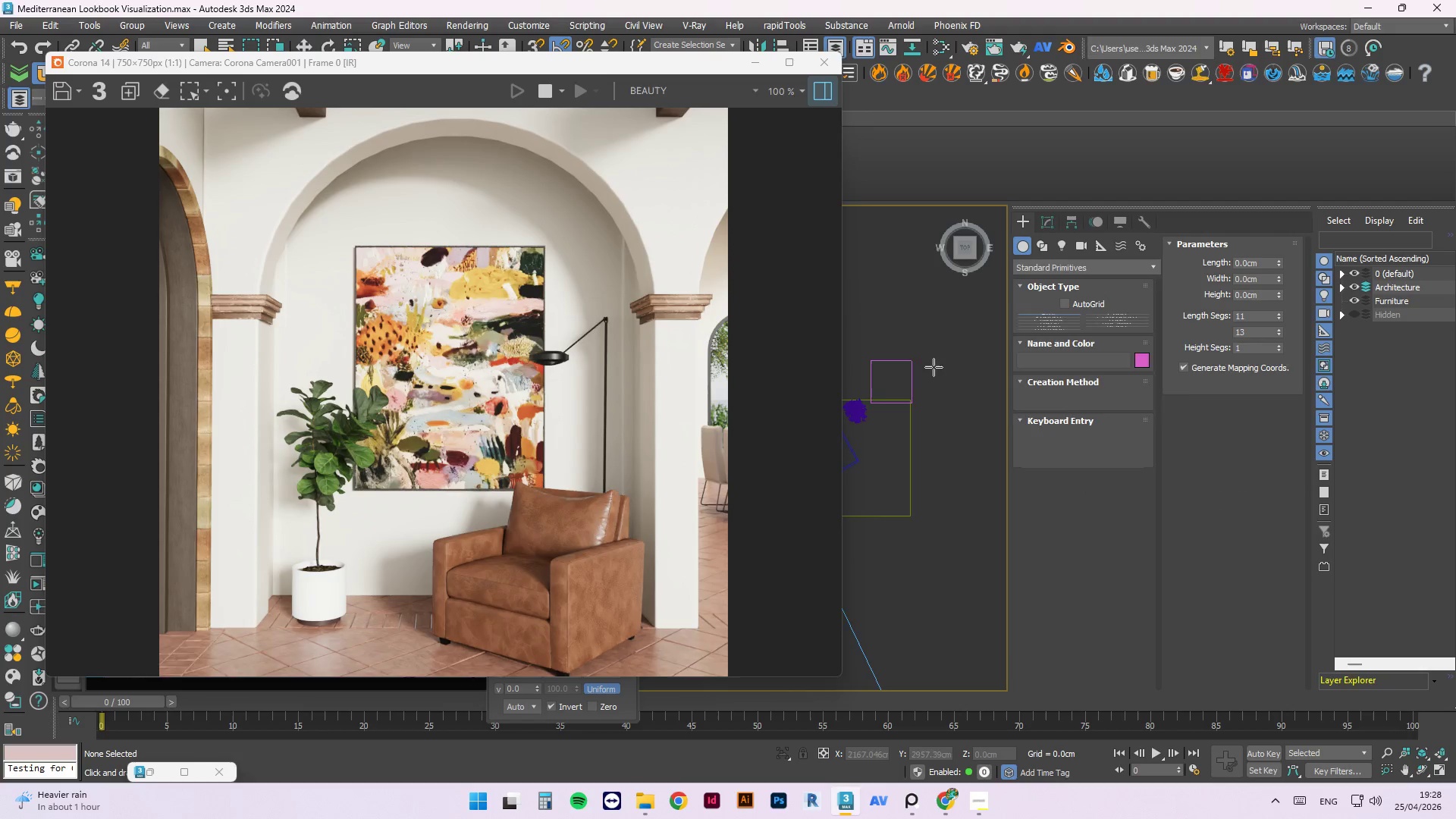 
scroll: coordinate [942, 378], scroll_direction: down, amount: 2.0
 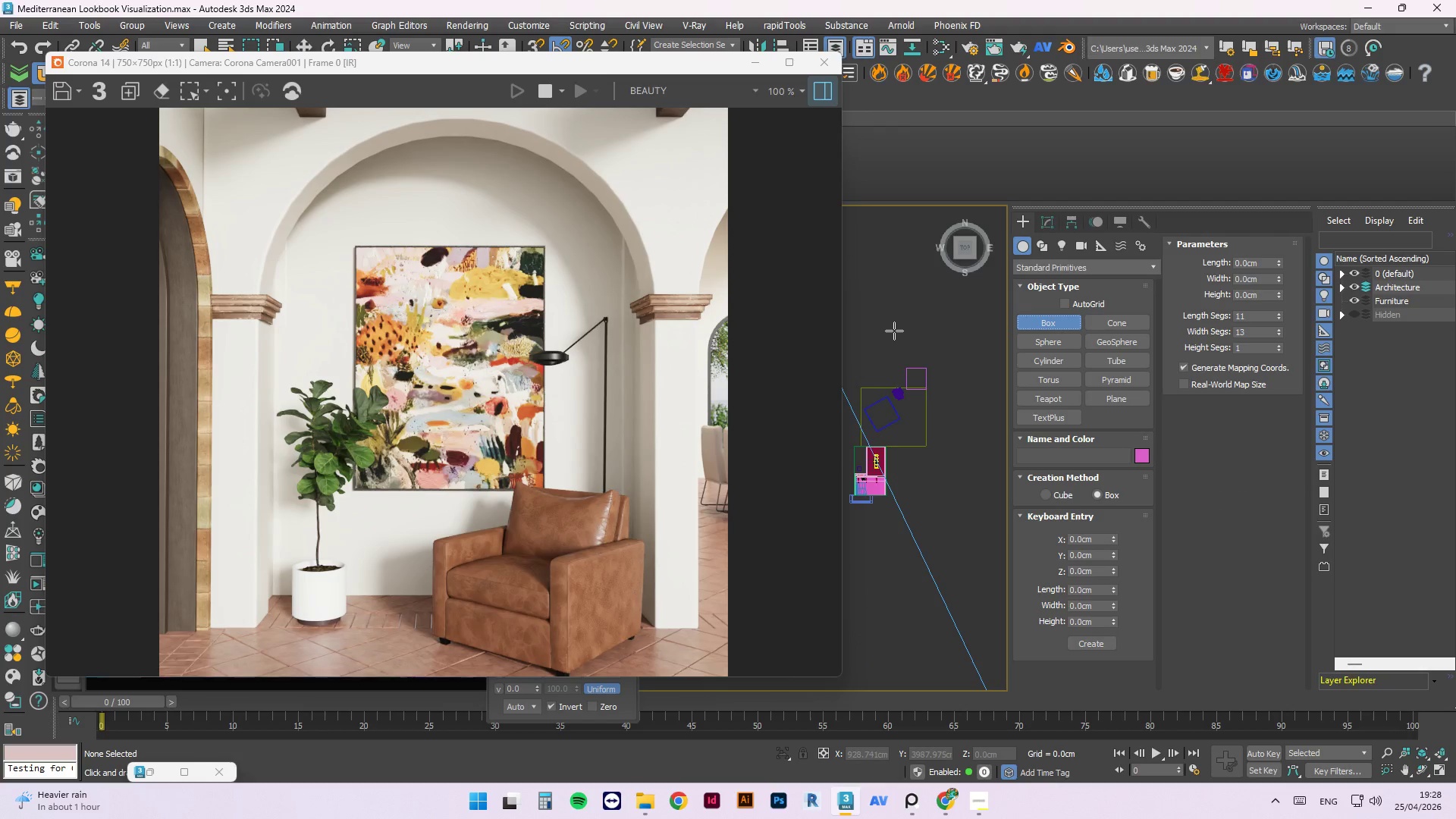 
left_click_drag(start_coordinate=[896, 325], to_coordinate=[930, 355])
 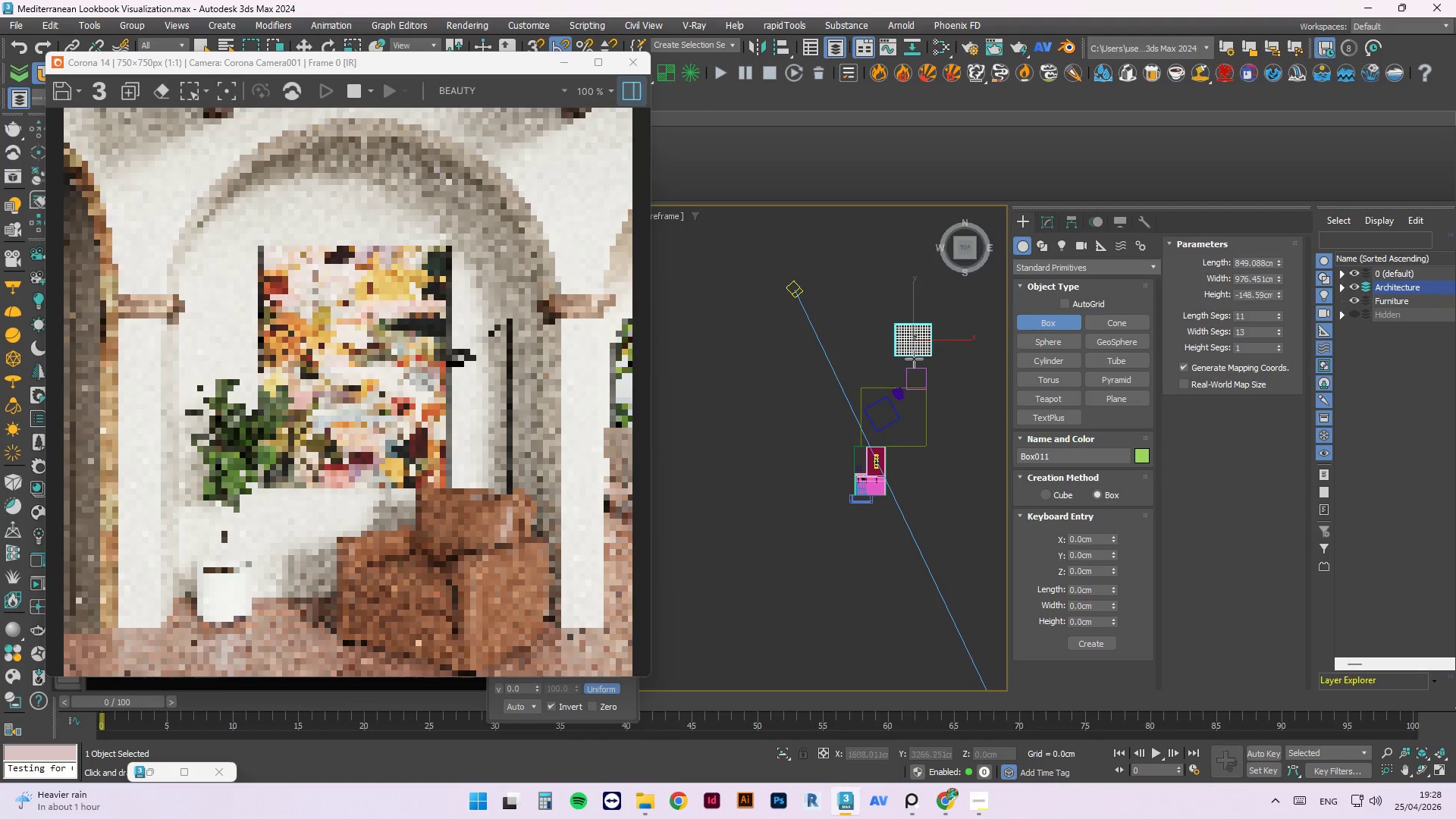 
hold_key(key=AltLeft, duration=0.81)
 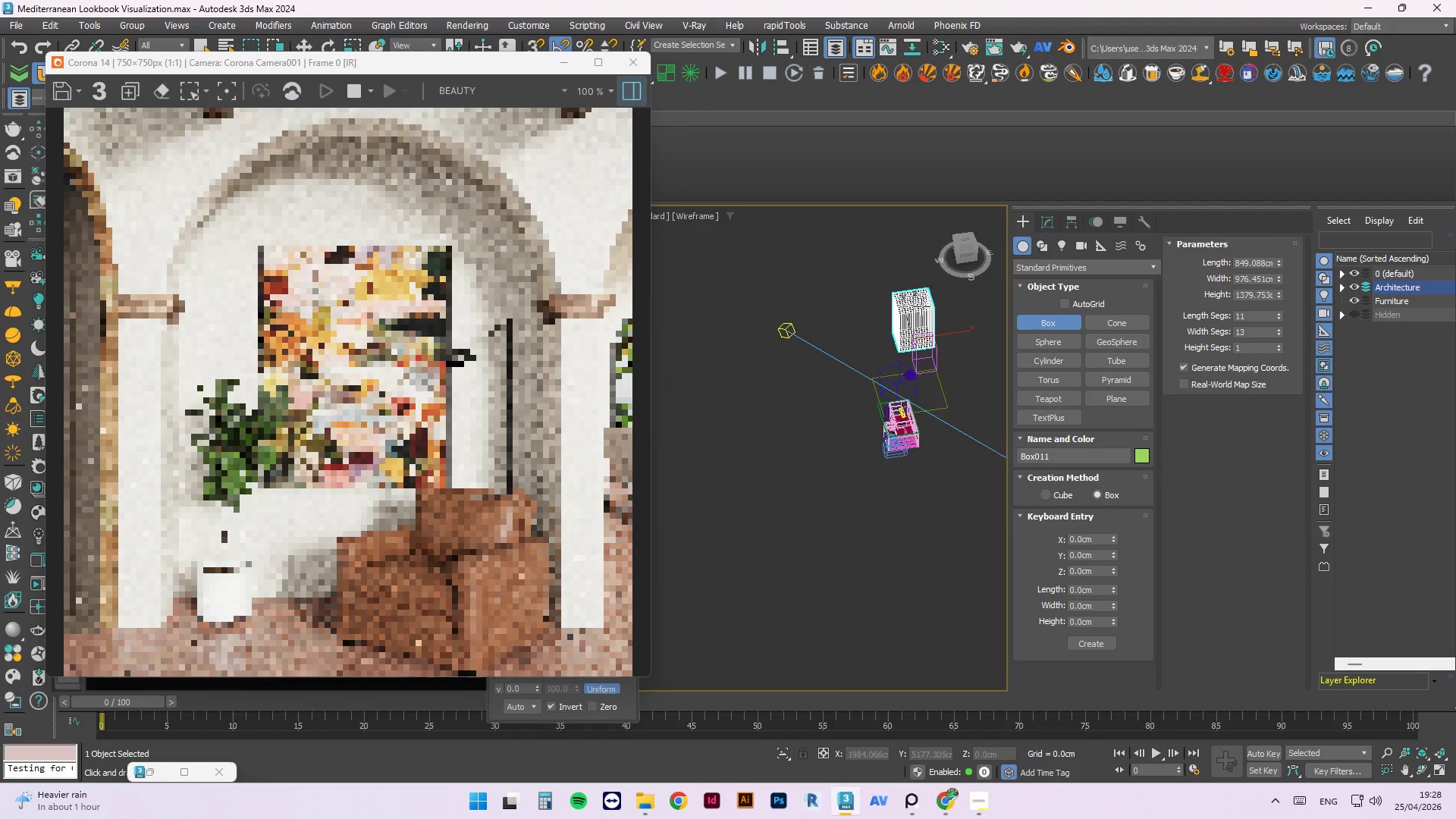 
left_click([922, 308])
 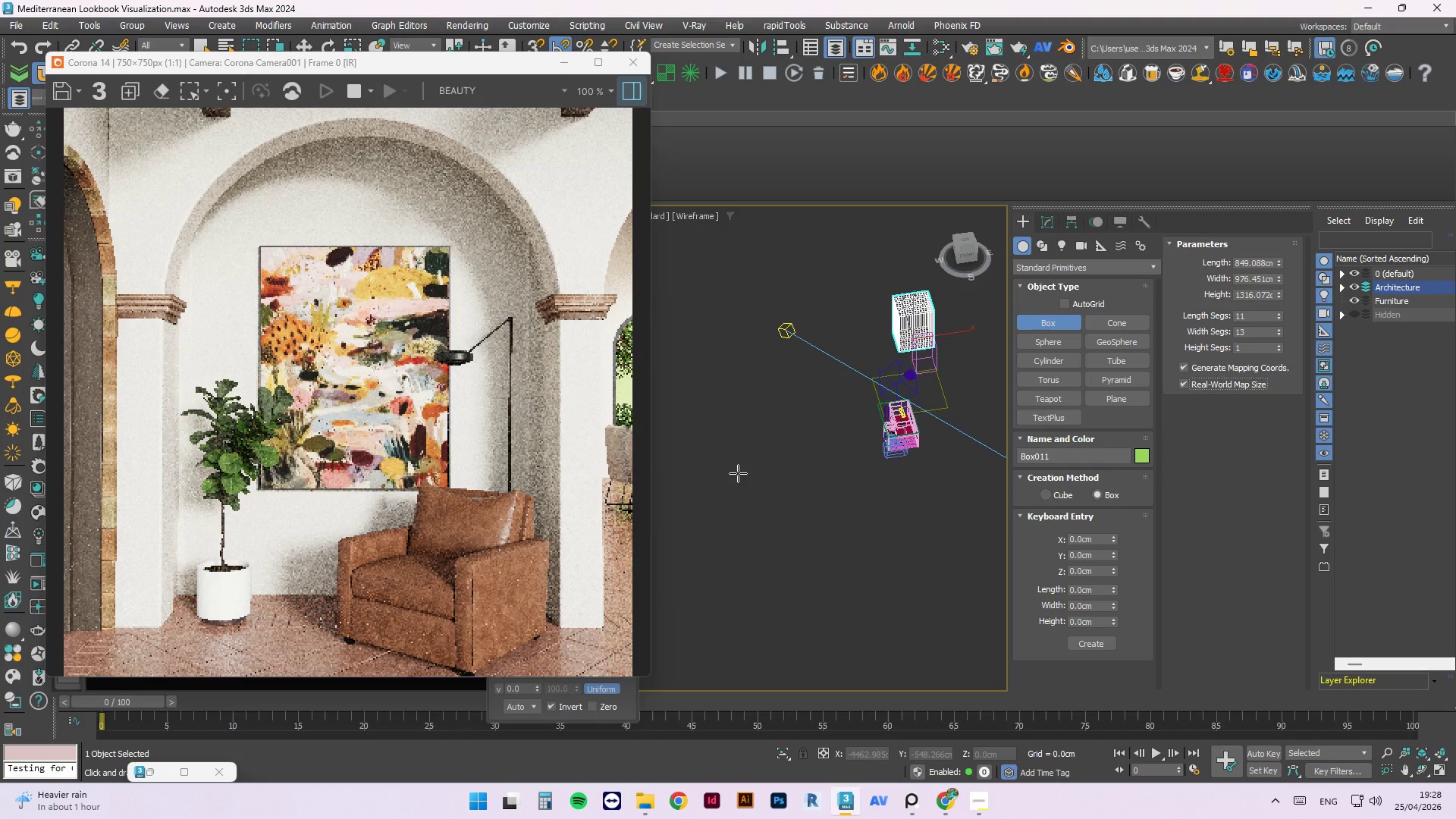 
key(W)
 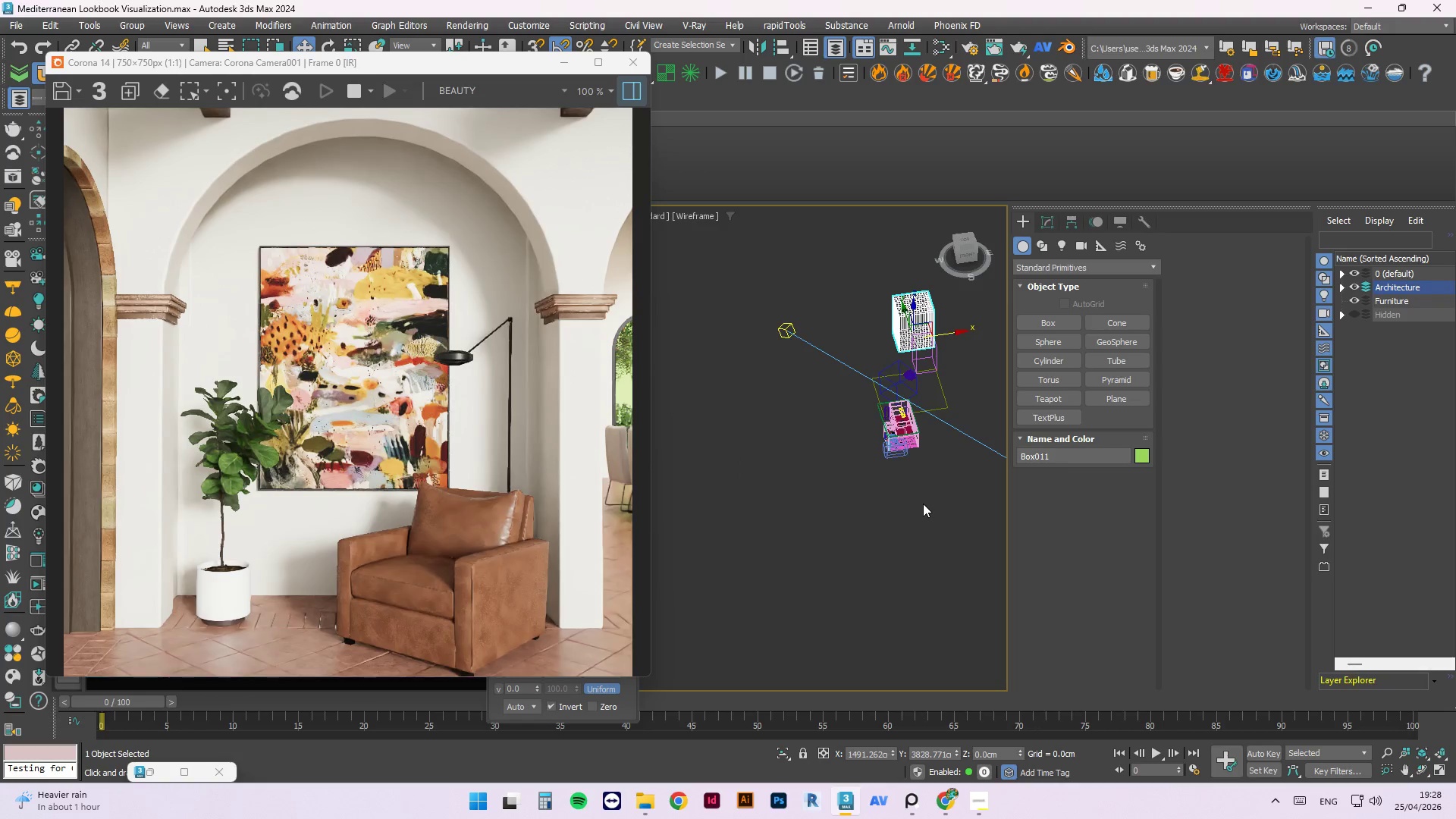 
left_click([926, 502])
 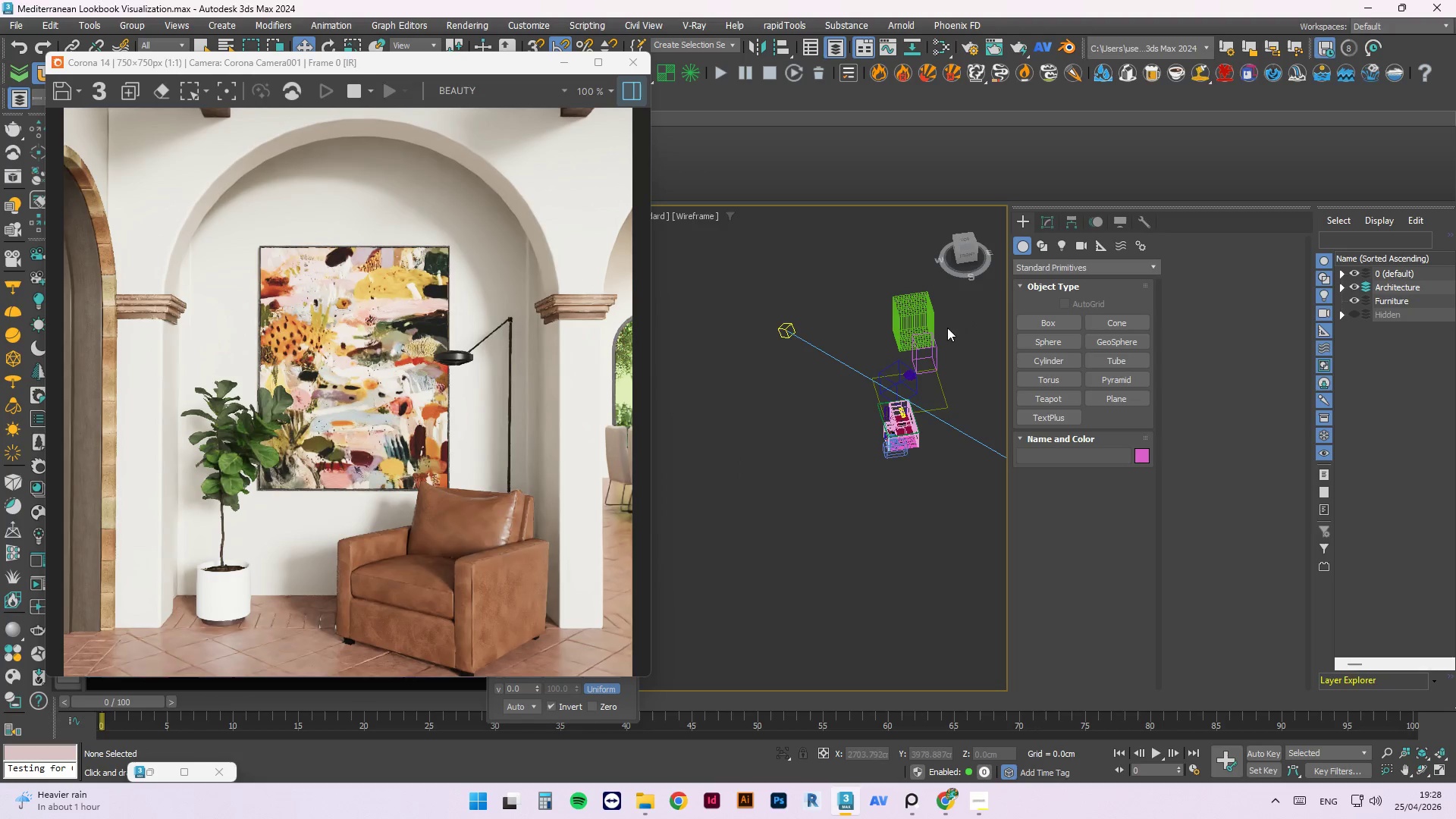 
left_click([907, 318])
 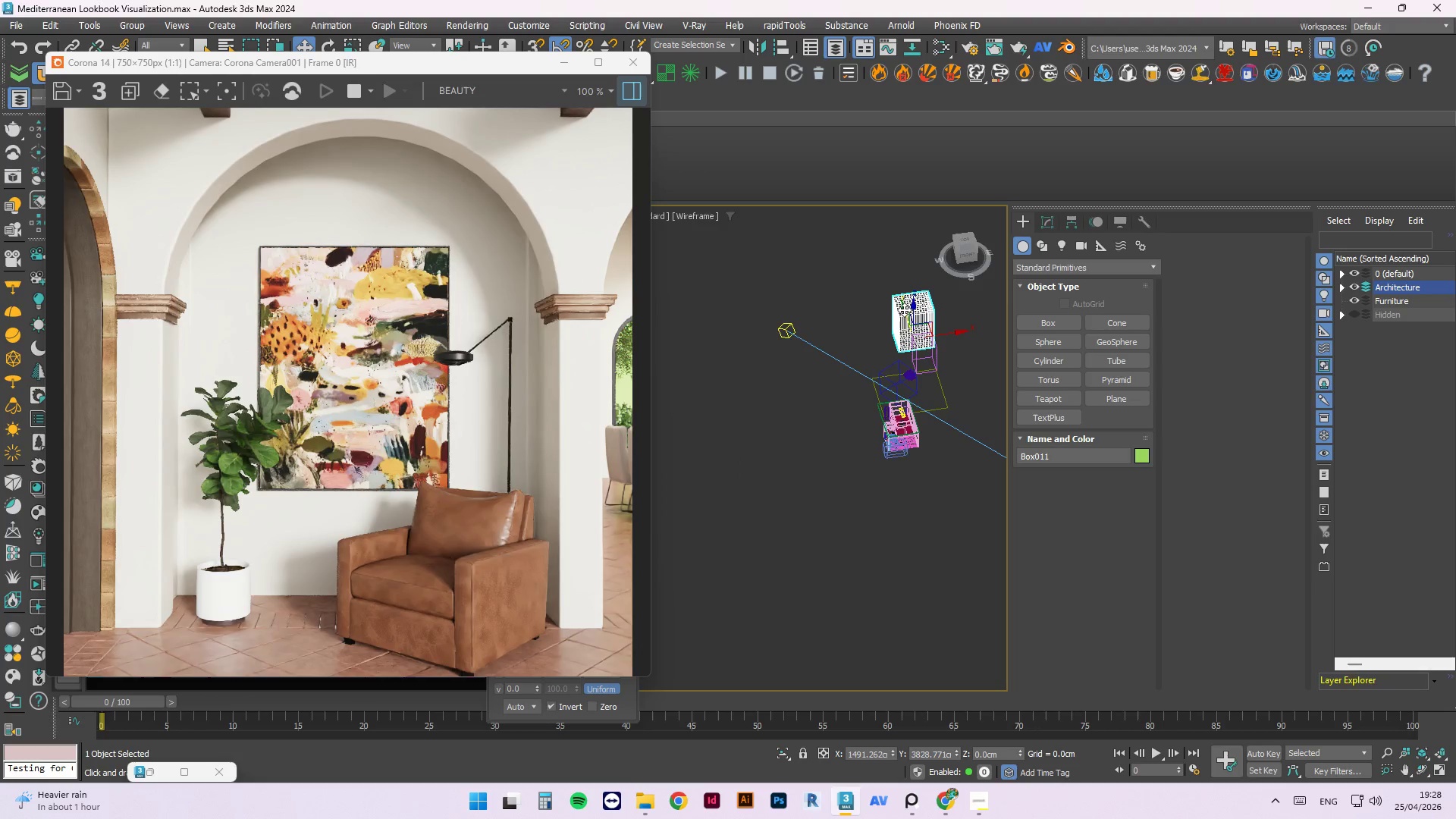 
left_click_drag(start_coordinate=[904, 309], to_coordinate=[890, 286])
 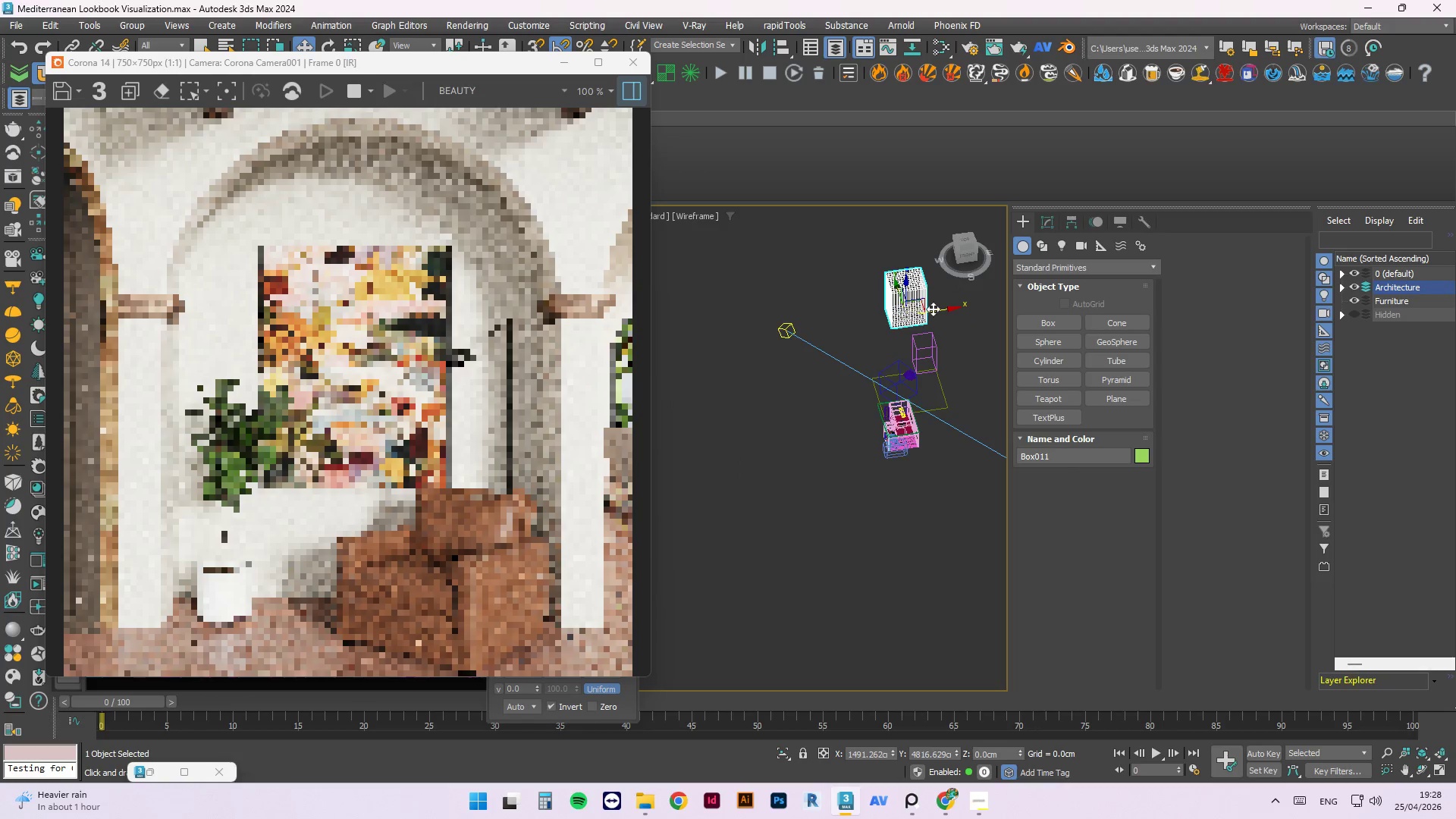 
left_click_drag(start_coordinate=[938, 312], to_coordinate=[964, 309])
 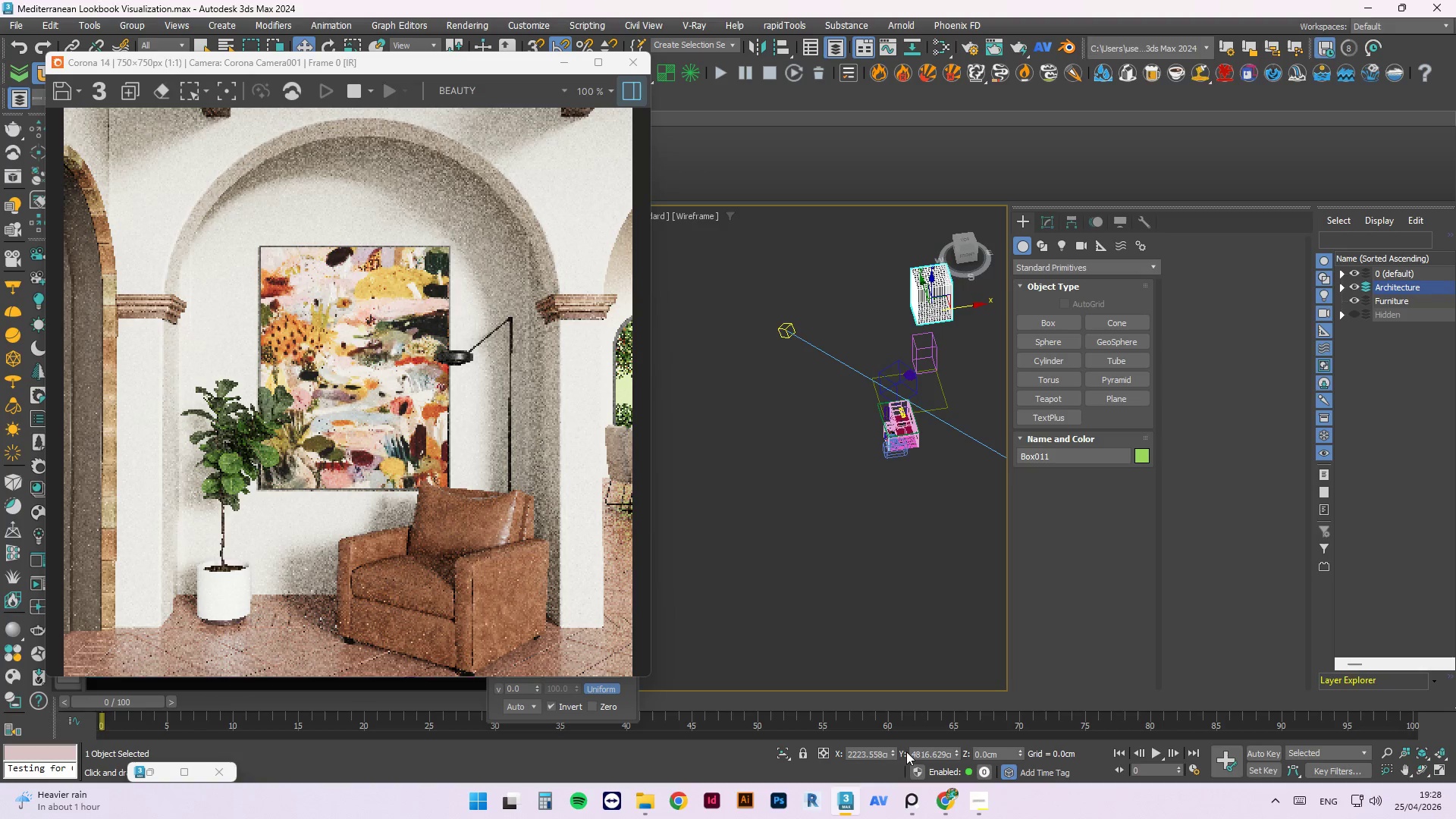 
left_click([976, 812])